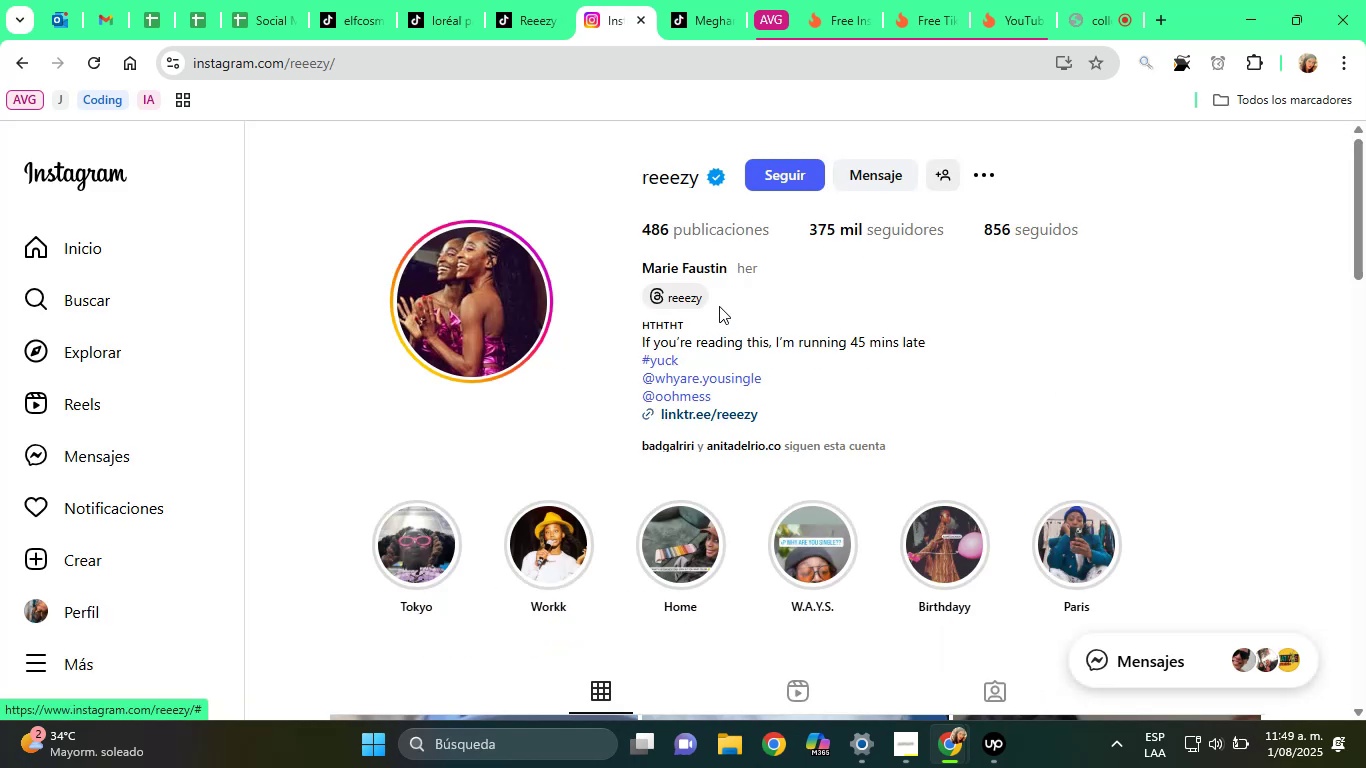 
left_click([686, 172])
 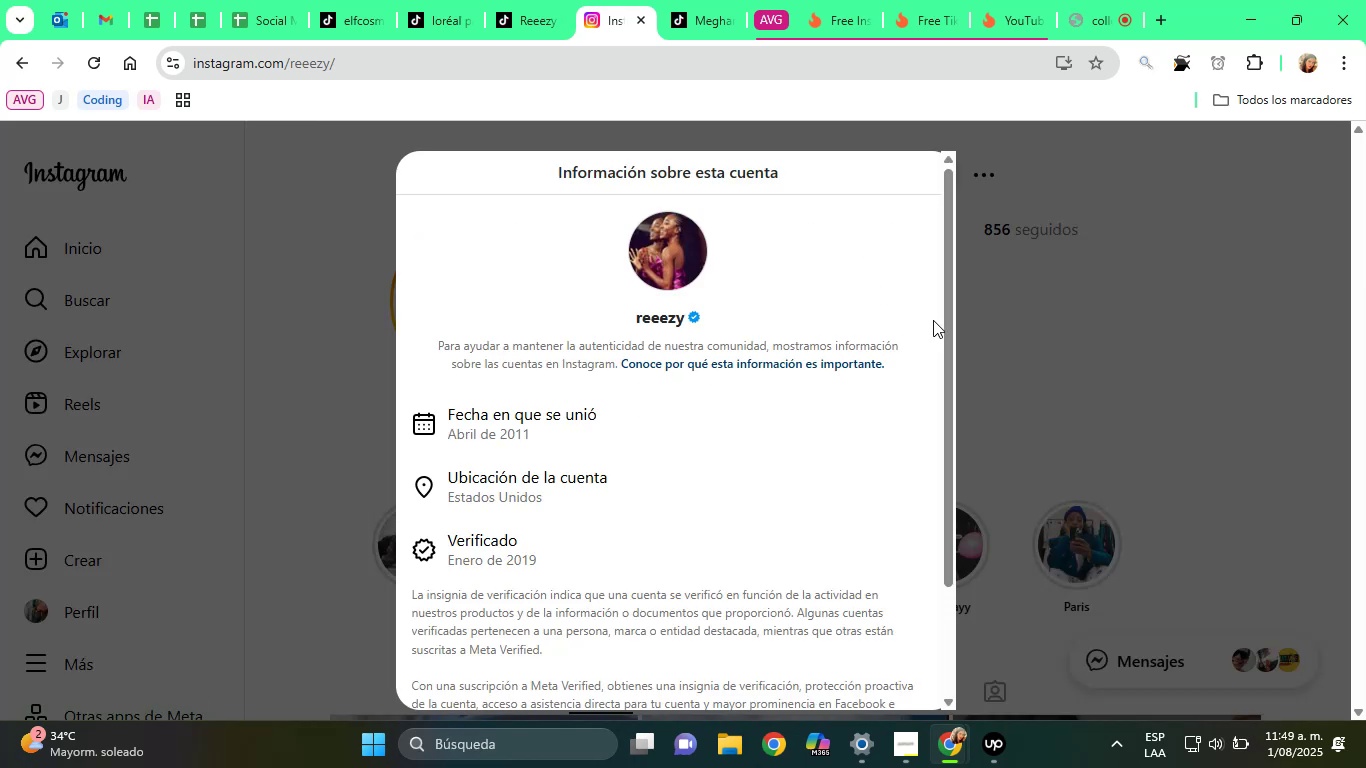 
left_click([1057, 368])
 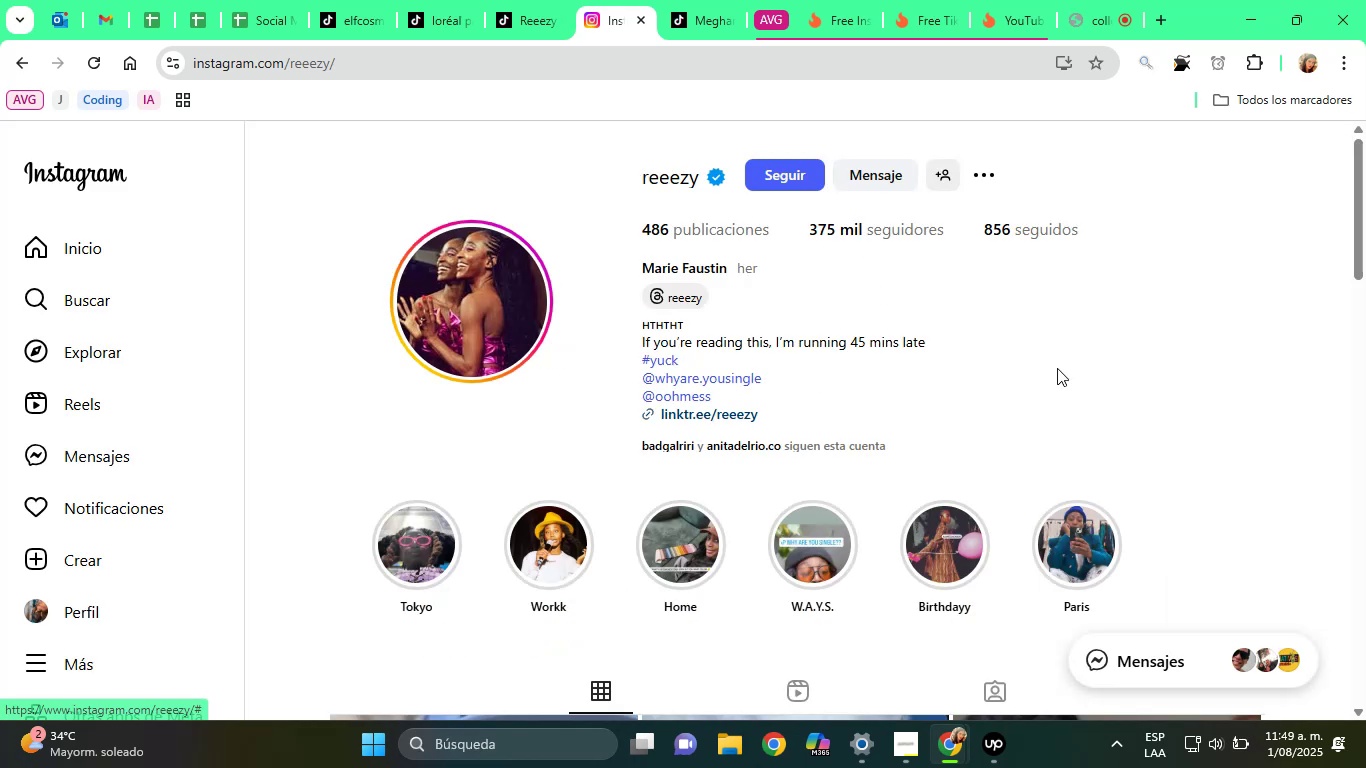 
scroll: coordinate [1039, 492], scroll_direction: down, amount: 14.0
 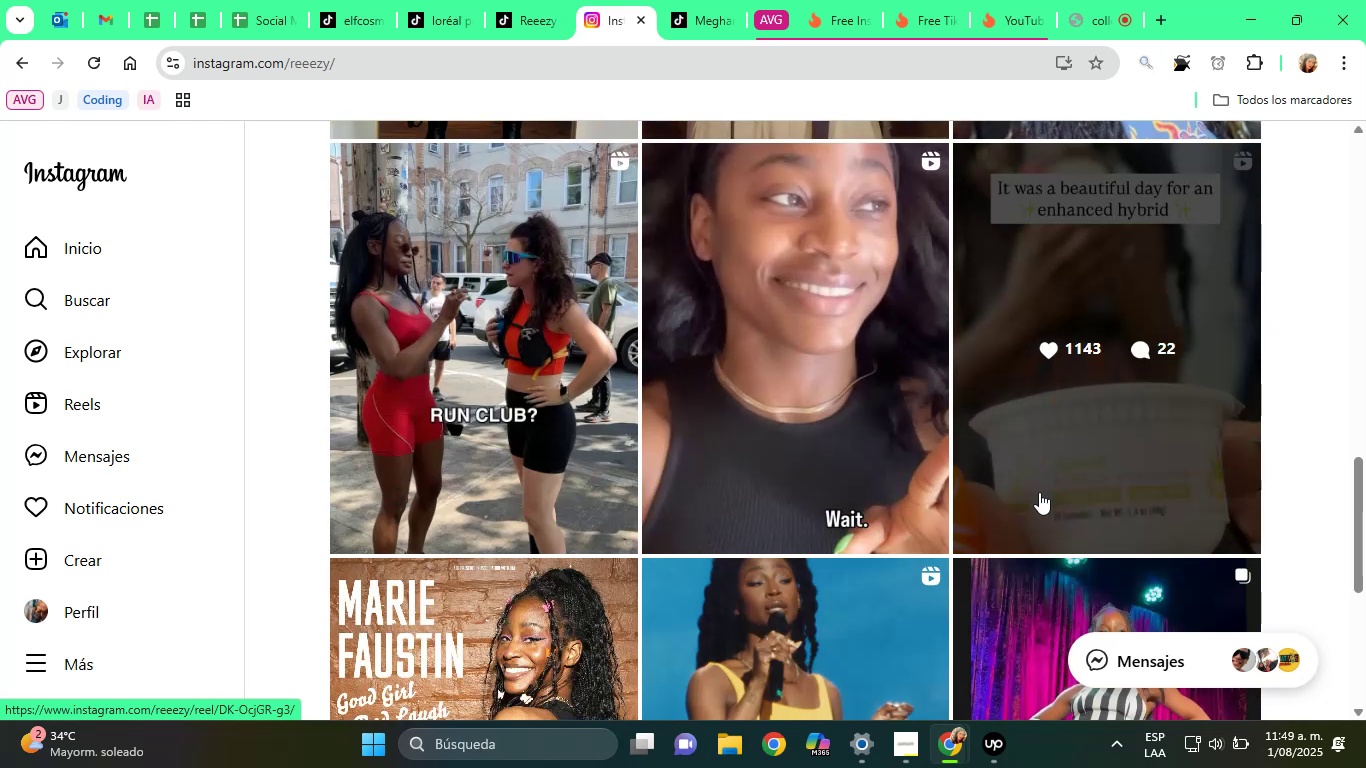 
scroll: coordinate [964, 443], scroll_direction: up, amount: 22.0
 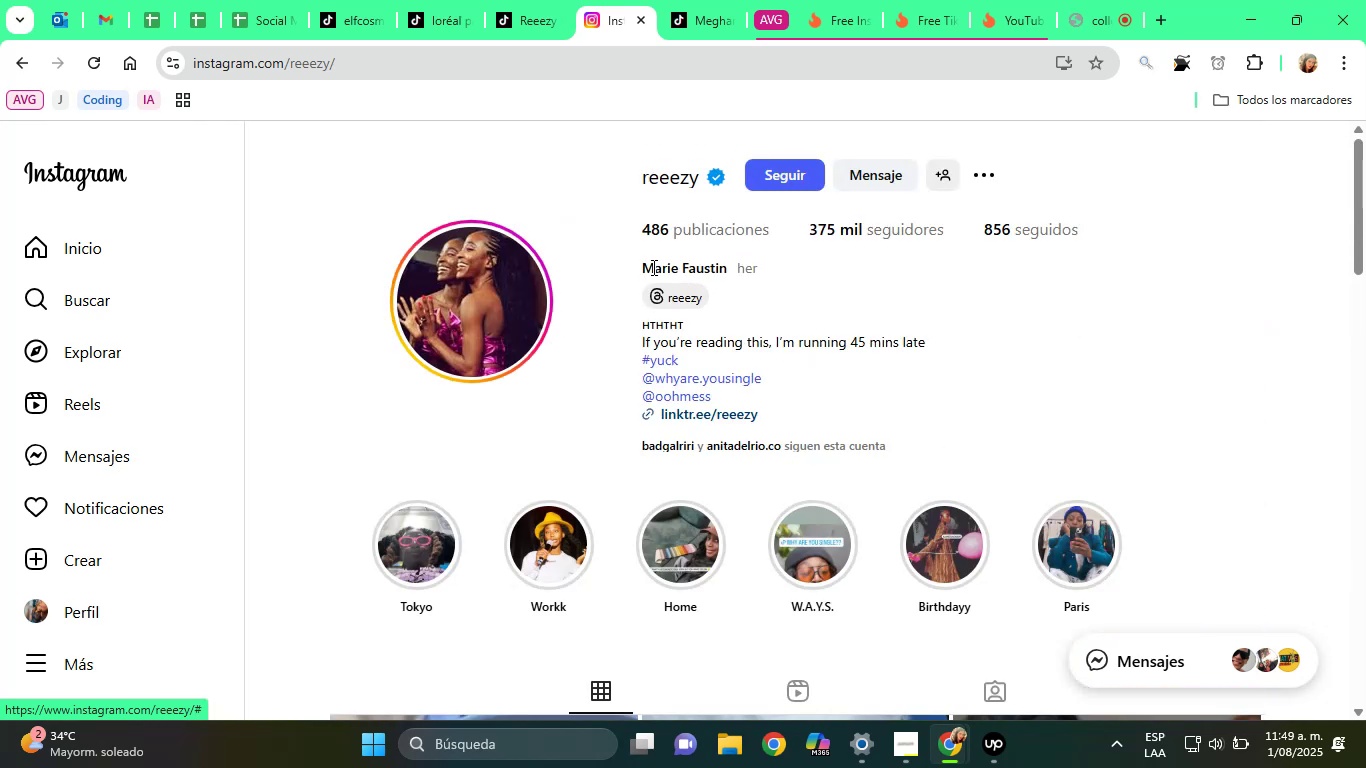 
left_click_drag(start_coordinate=[640, 267], to_coordinate=[723, 274])
 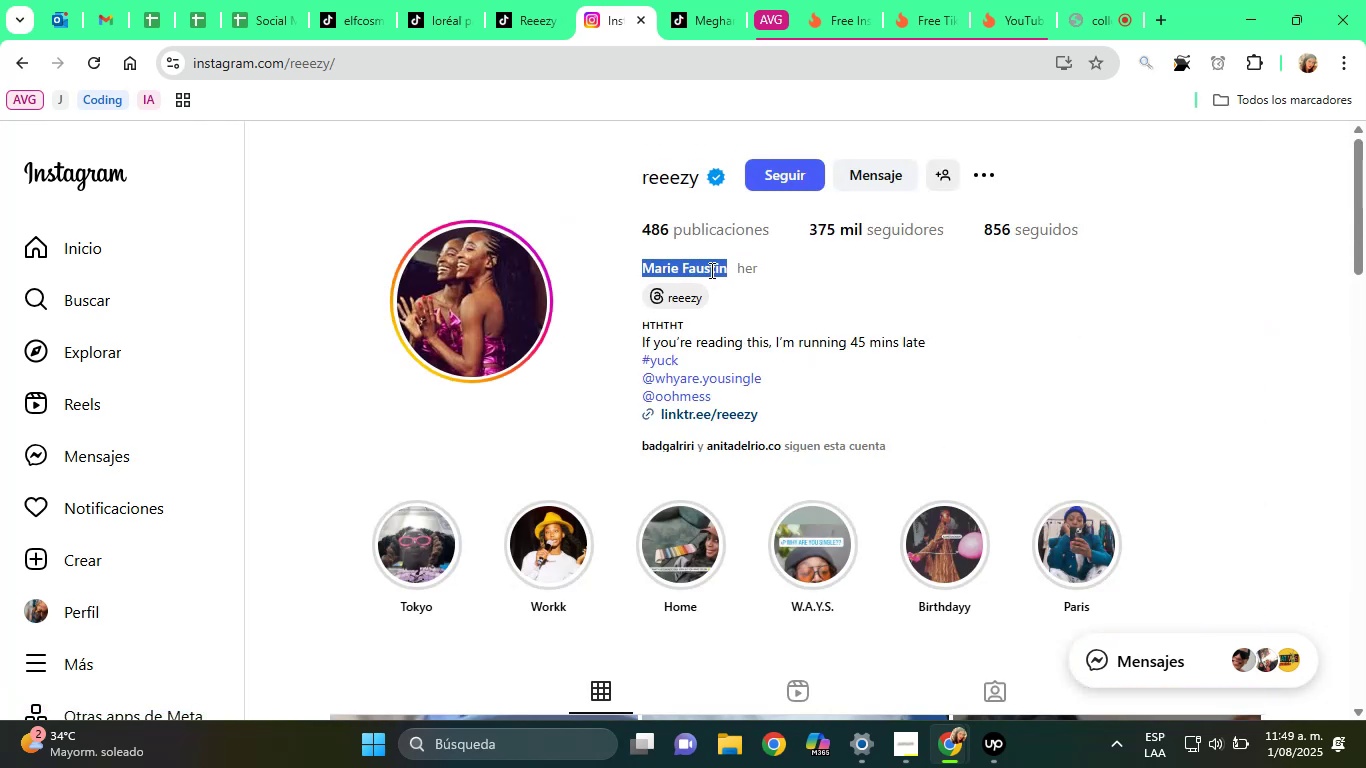 
right_click([710, 270])
 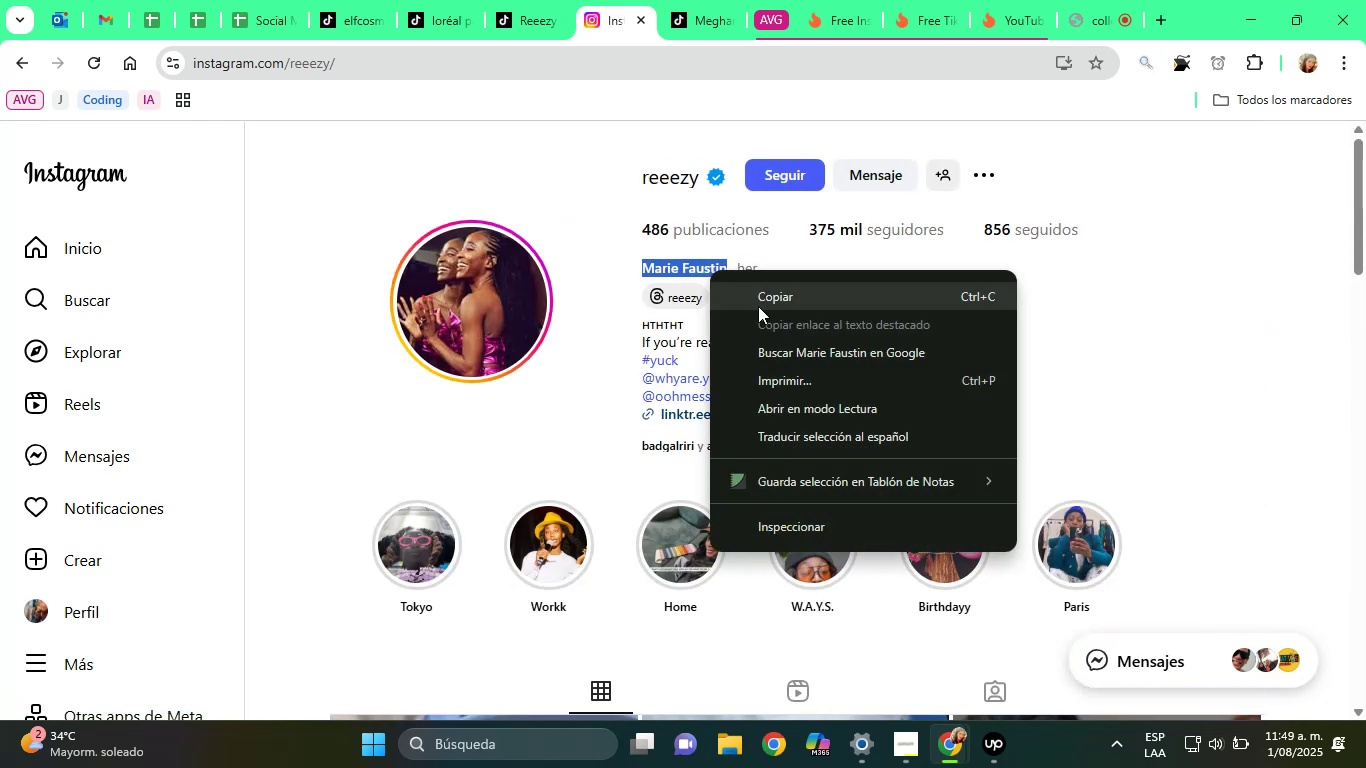 
left_click([758, 306])
 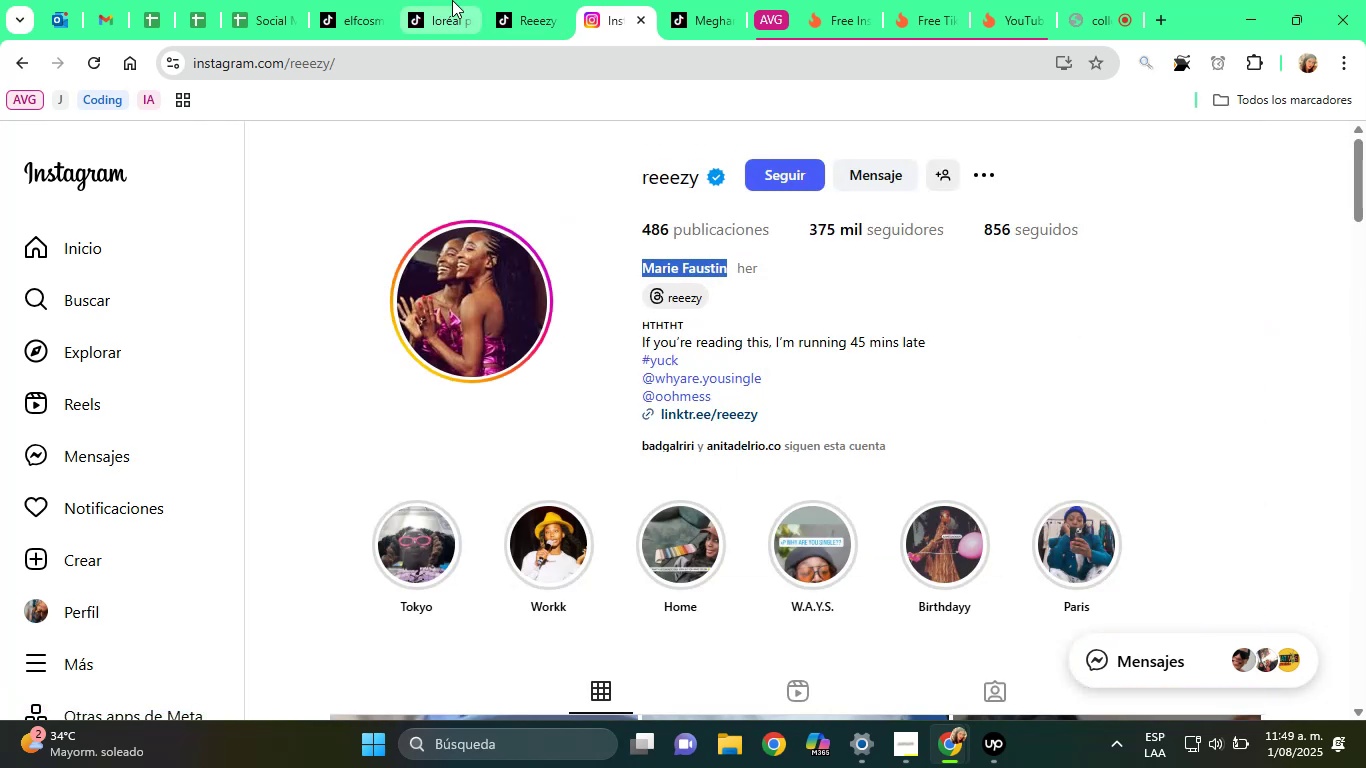 
mouse_move([415, 27])
 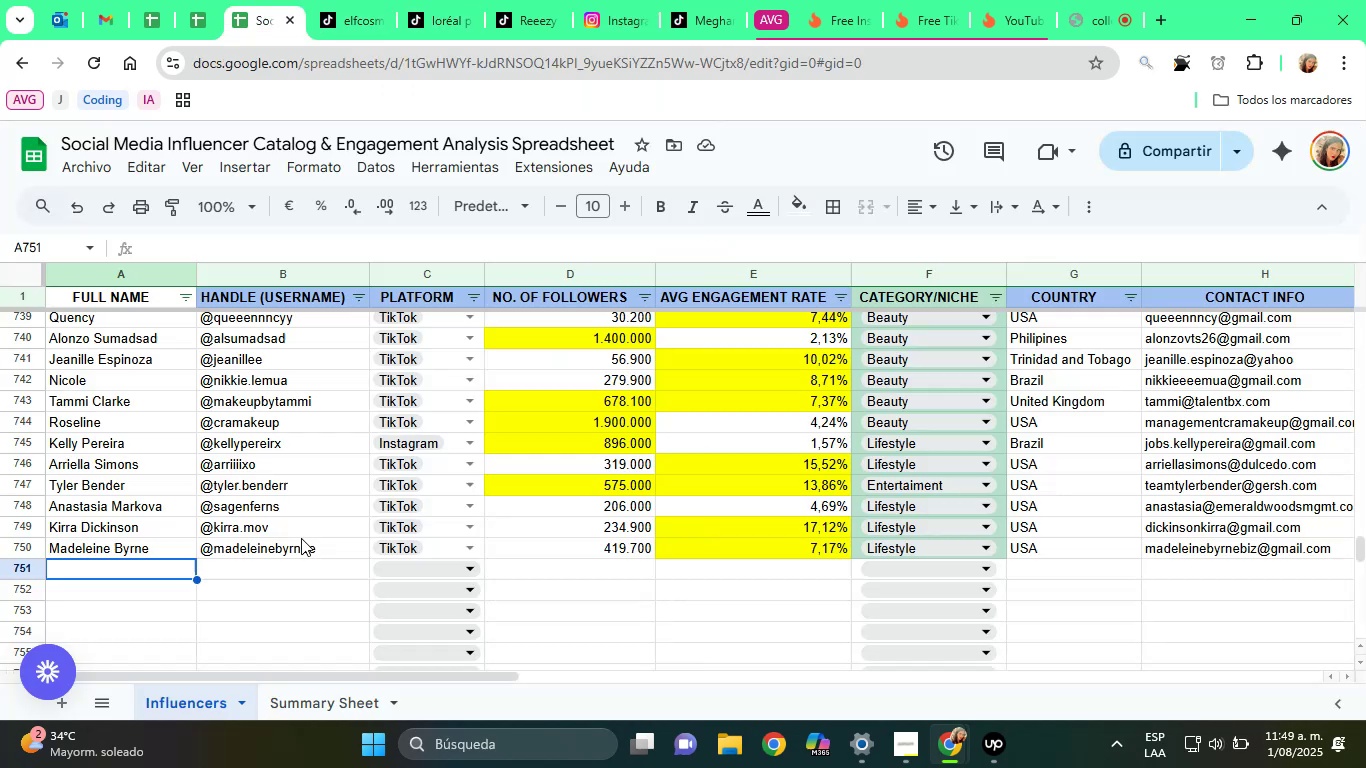 
right_click([158, 572])
 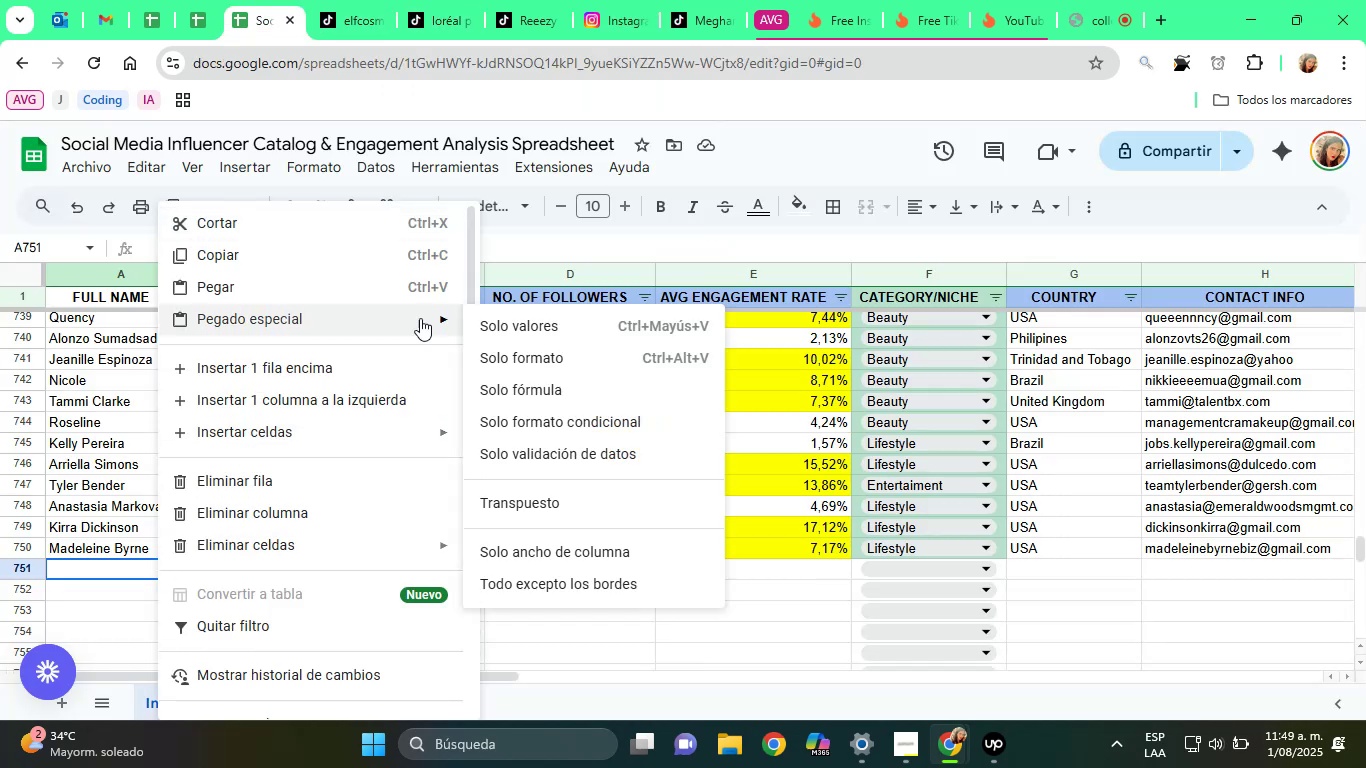 
left_click([591, 326])
 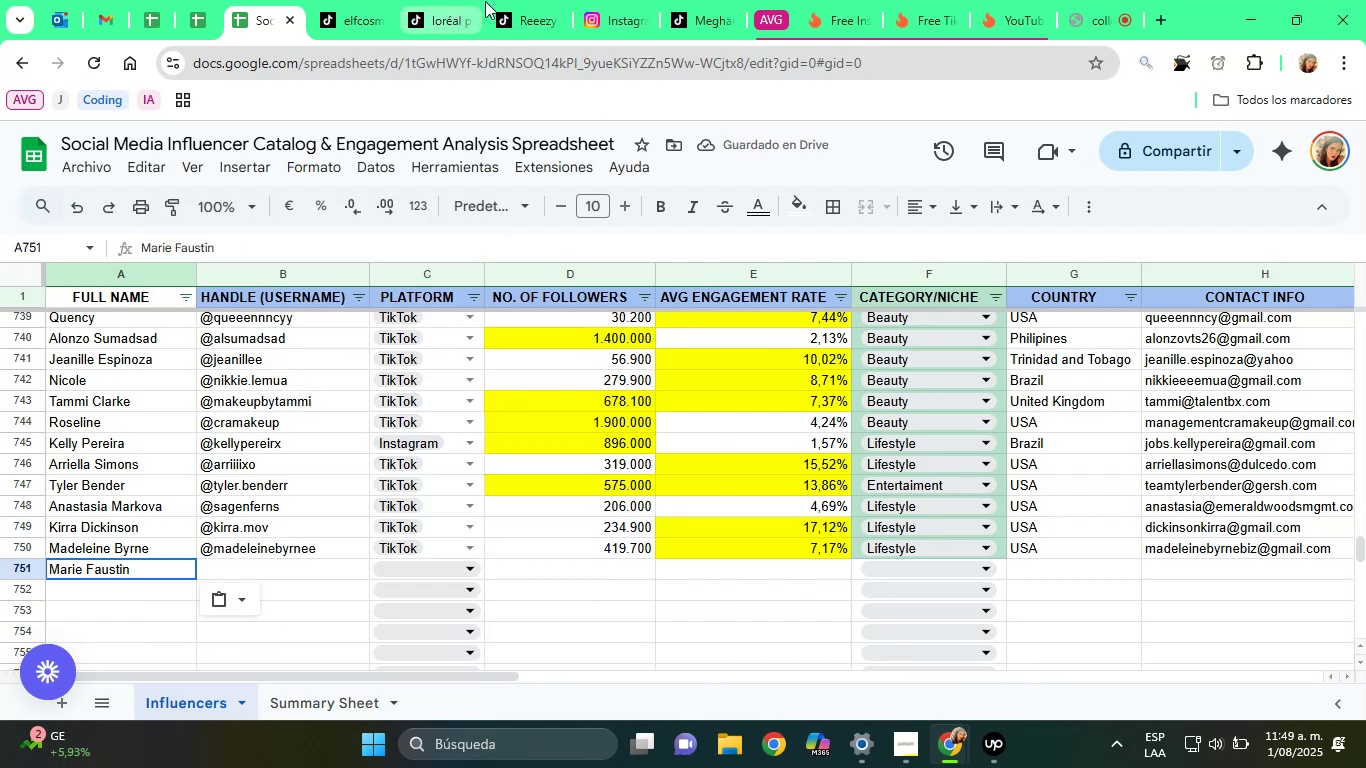 
left_click([545, 1])
 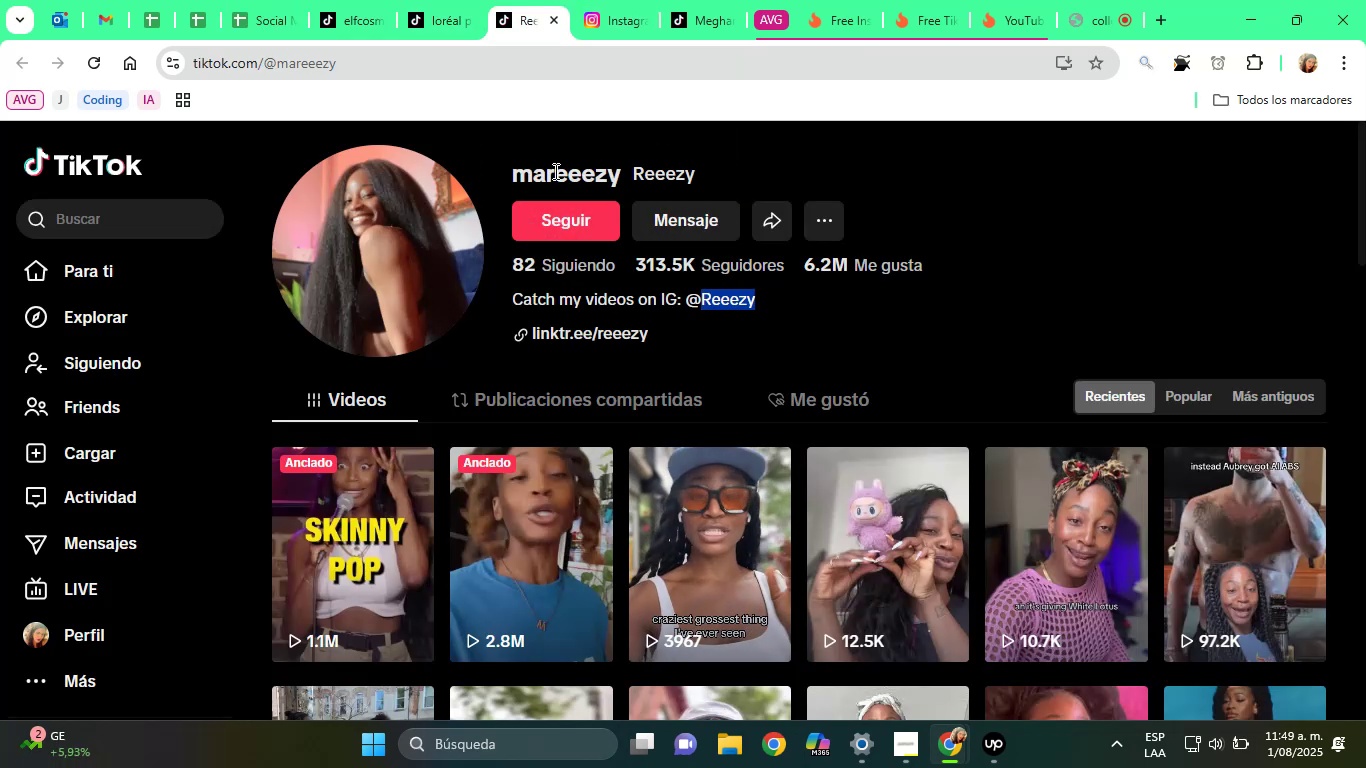 
double_click([557, 174])
 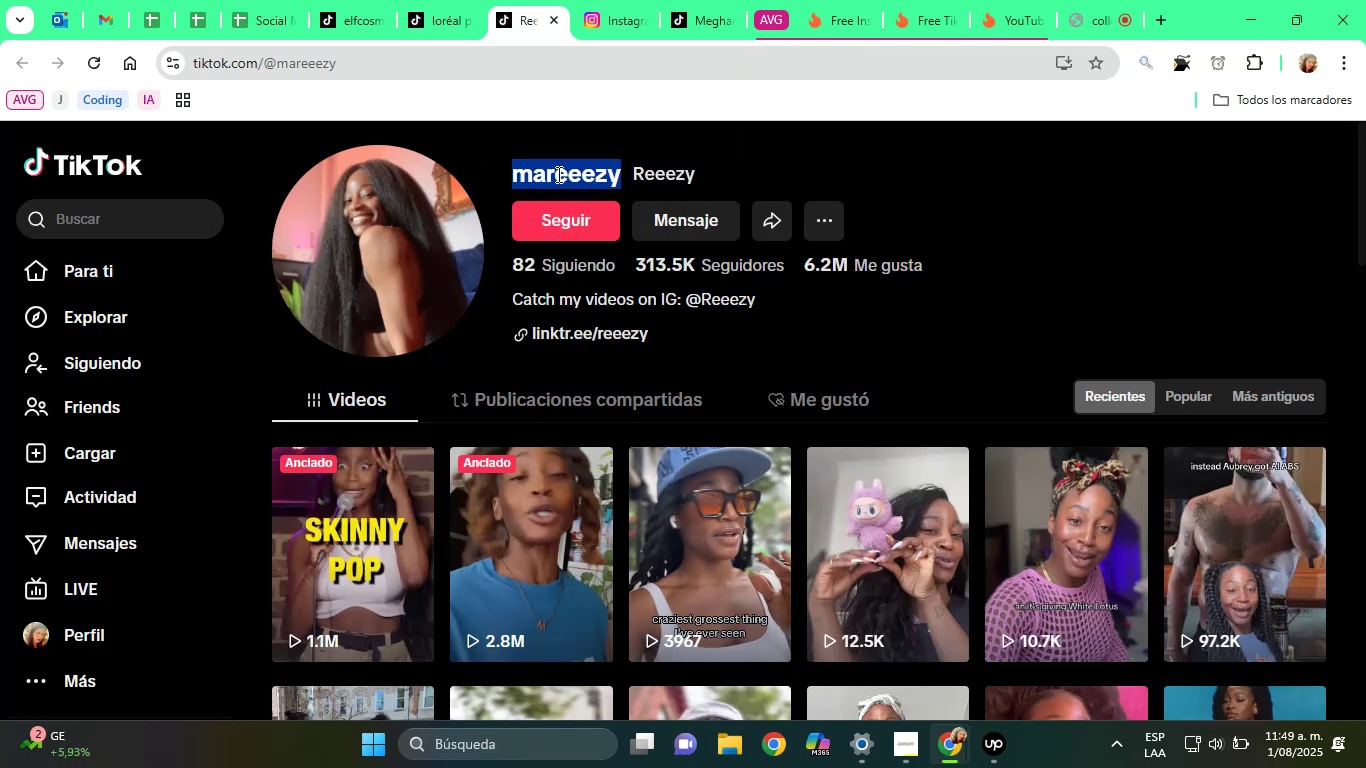 
right_click([557, 174])
 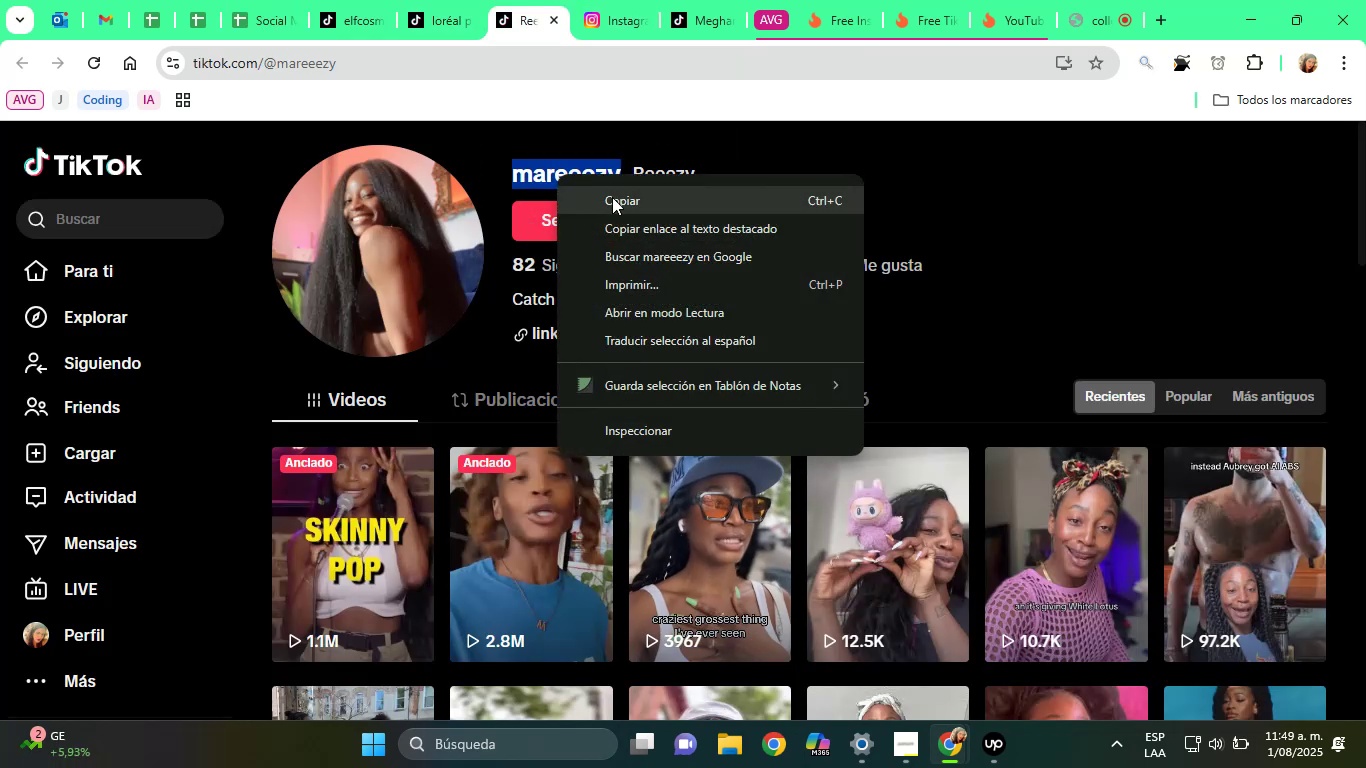 
left_click([613, 197])
 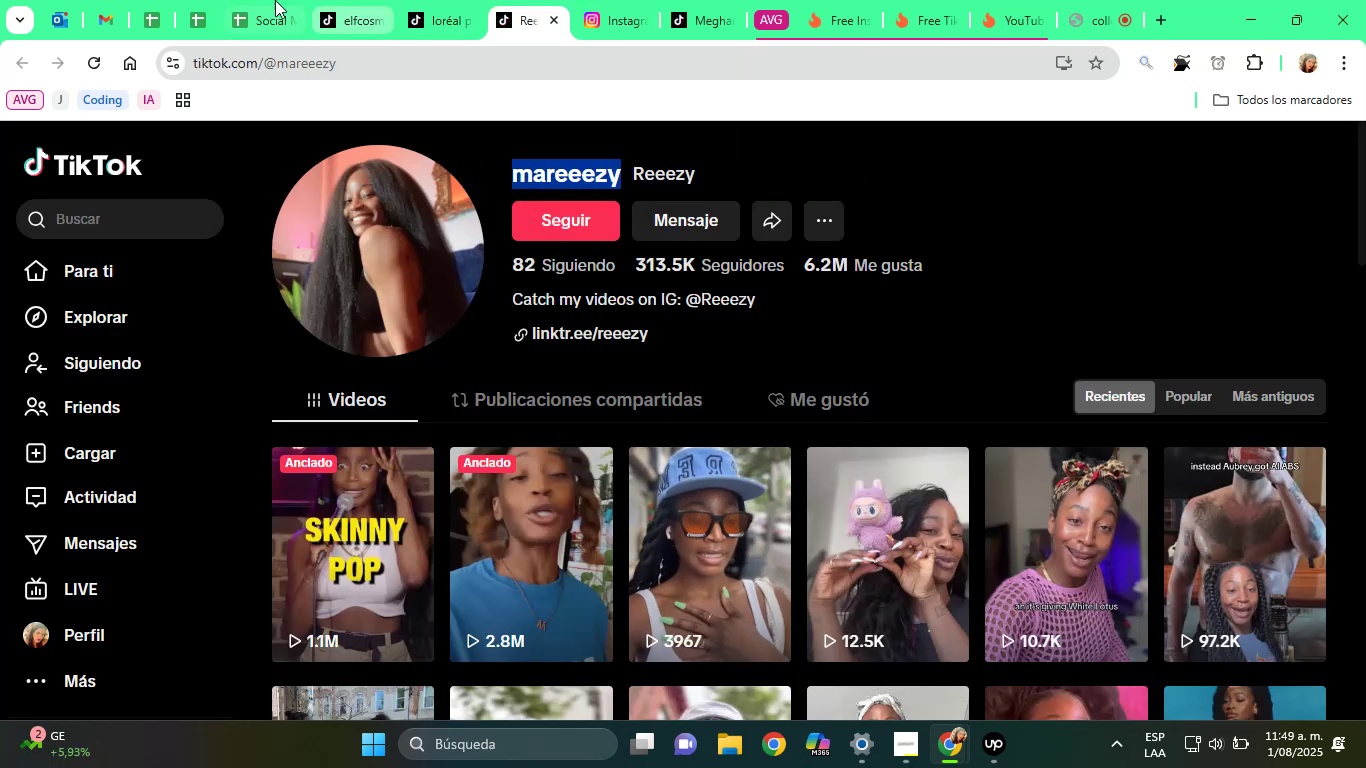 
left_click([256, 0])
 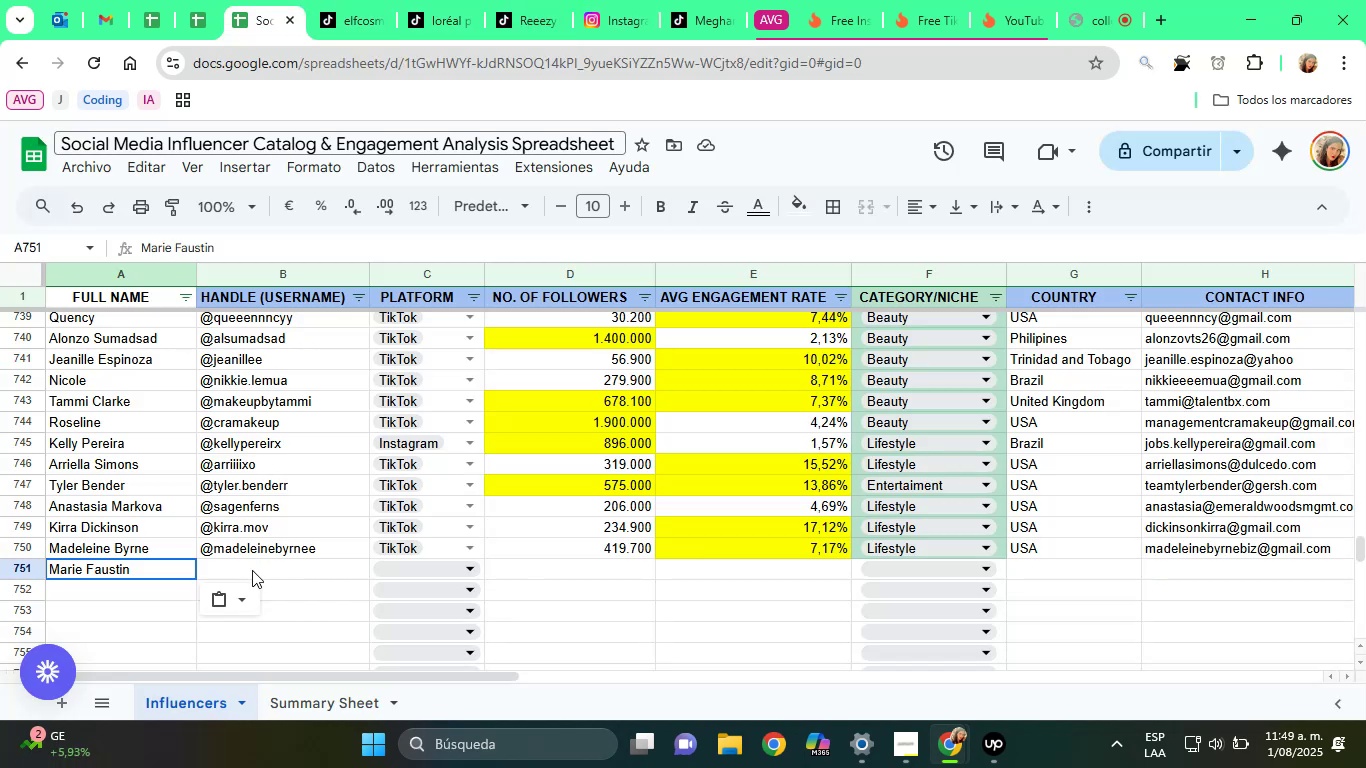 
left_click([258, 572])
 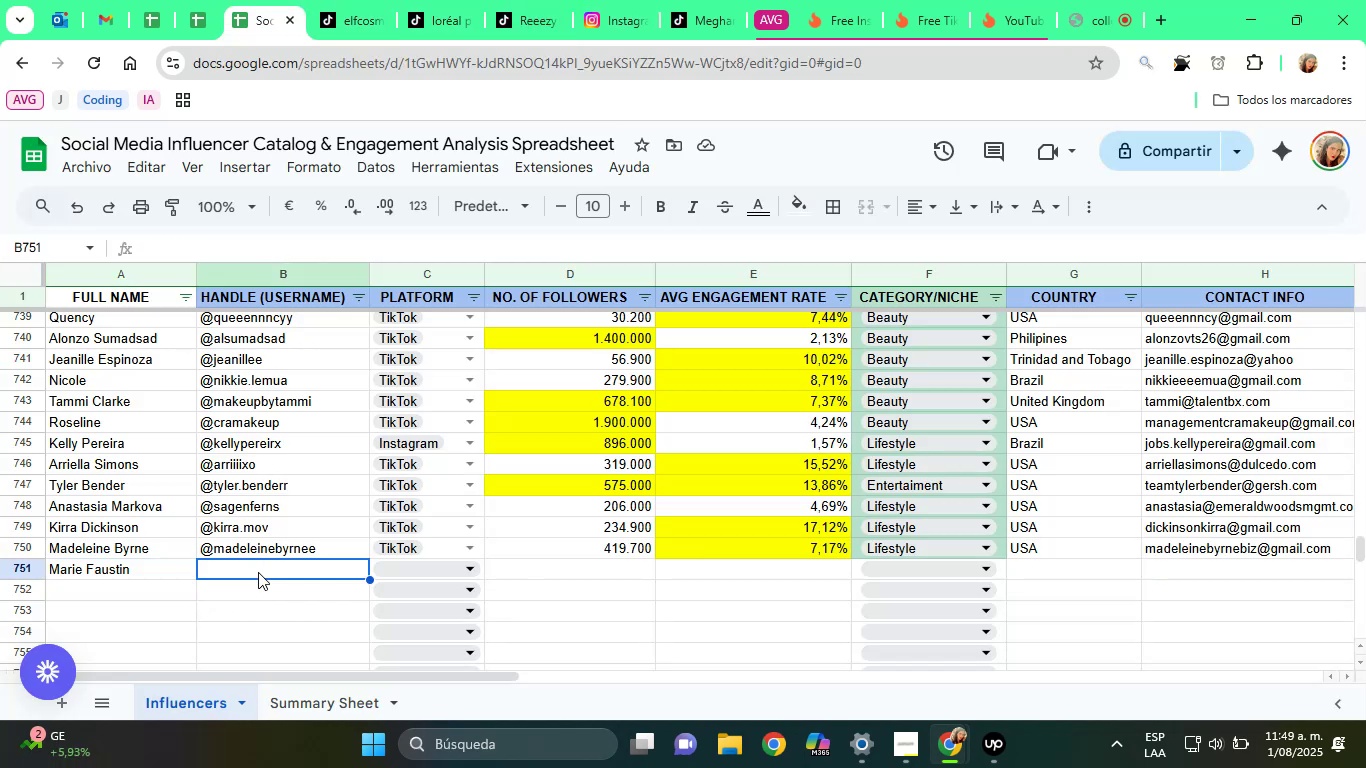 
key(Alt+Control+Q)
 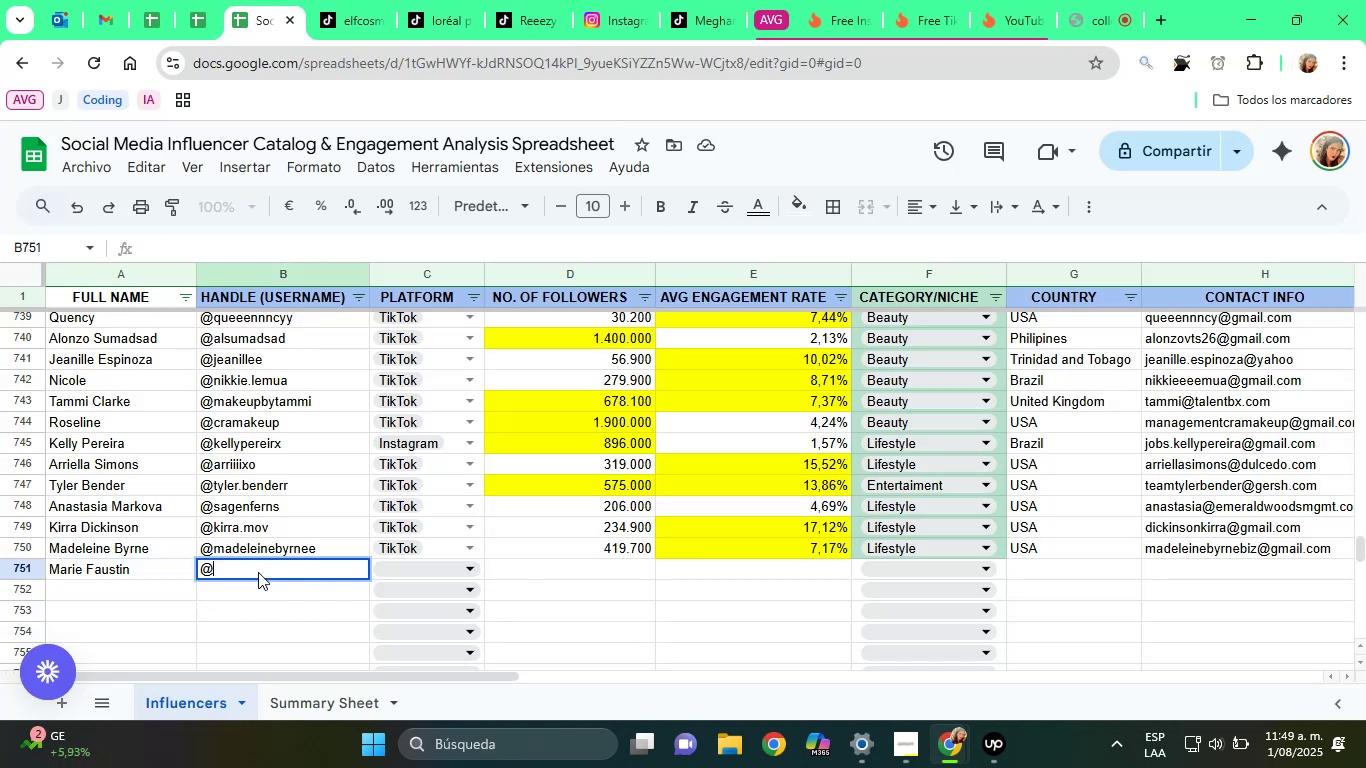 
key(Control+ControlLeft)
 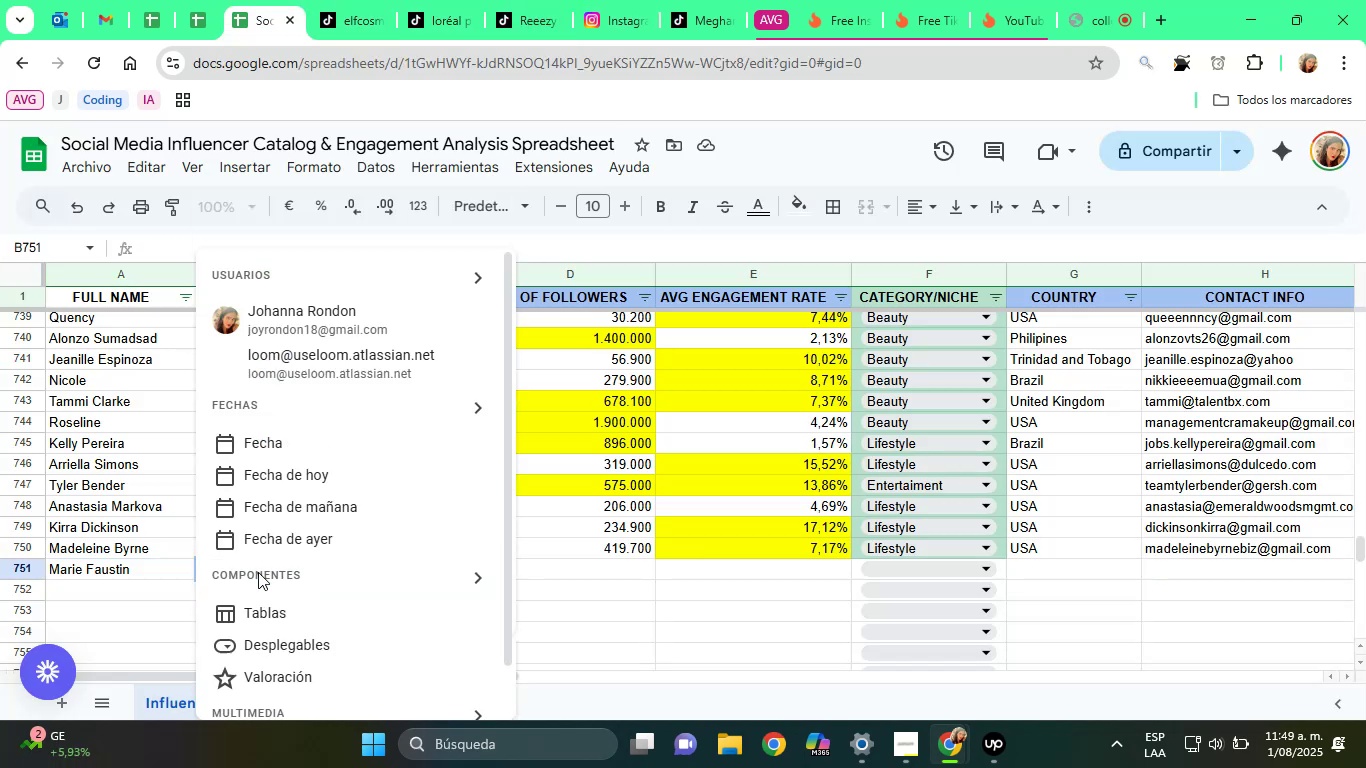 
key(Control+V)
 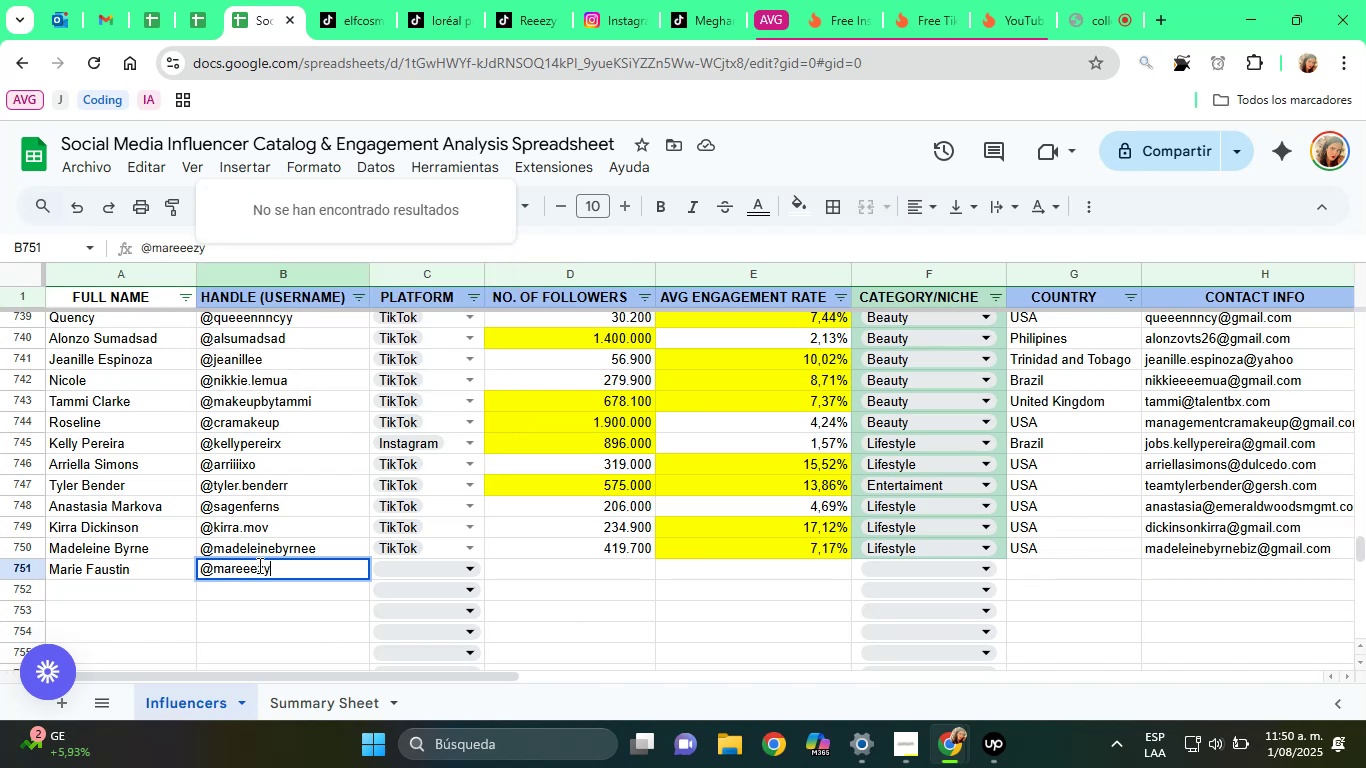 
left_click([405, 569])
 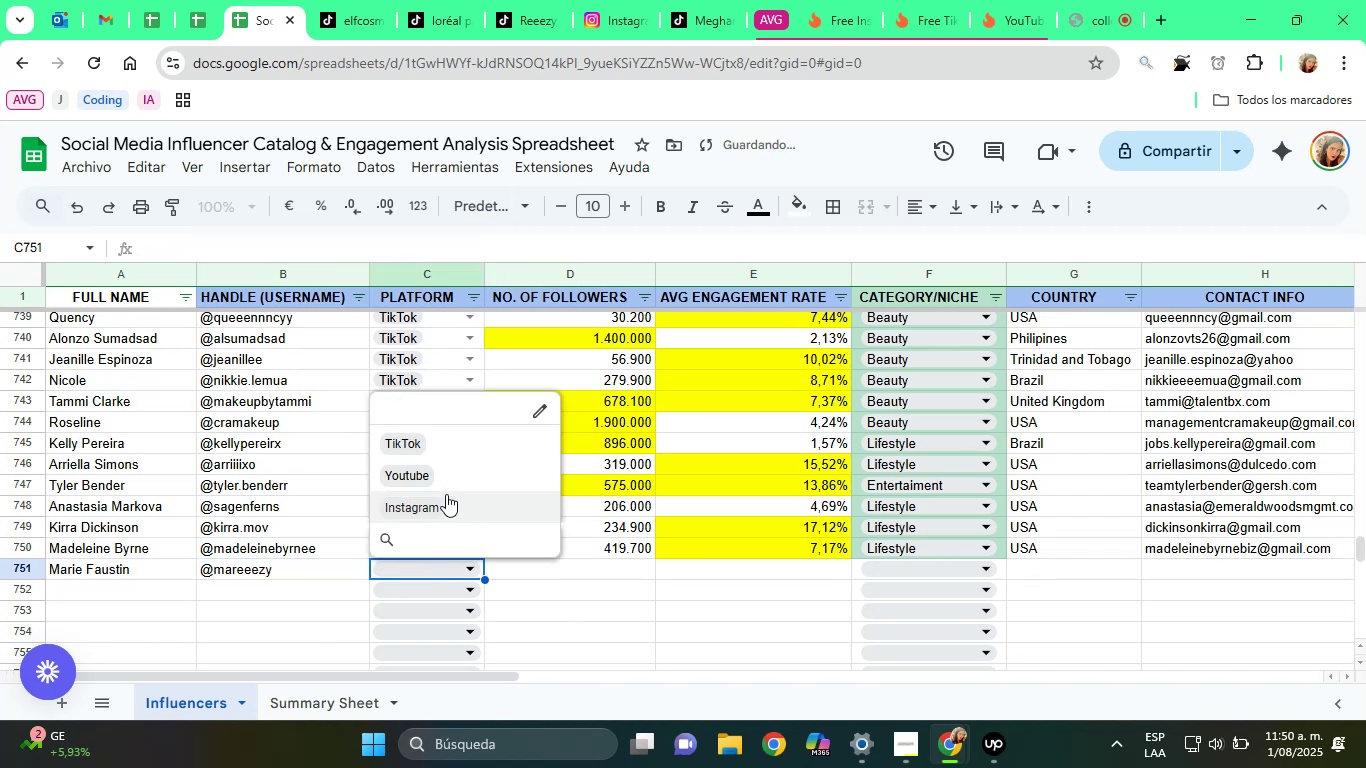 
left_click([419, 443])
 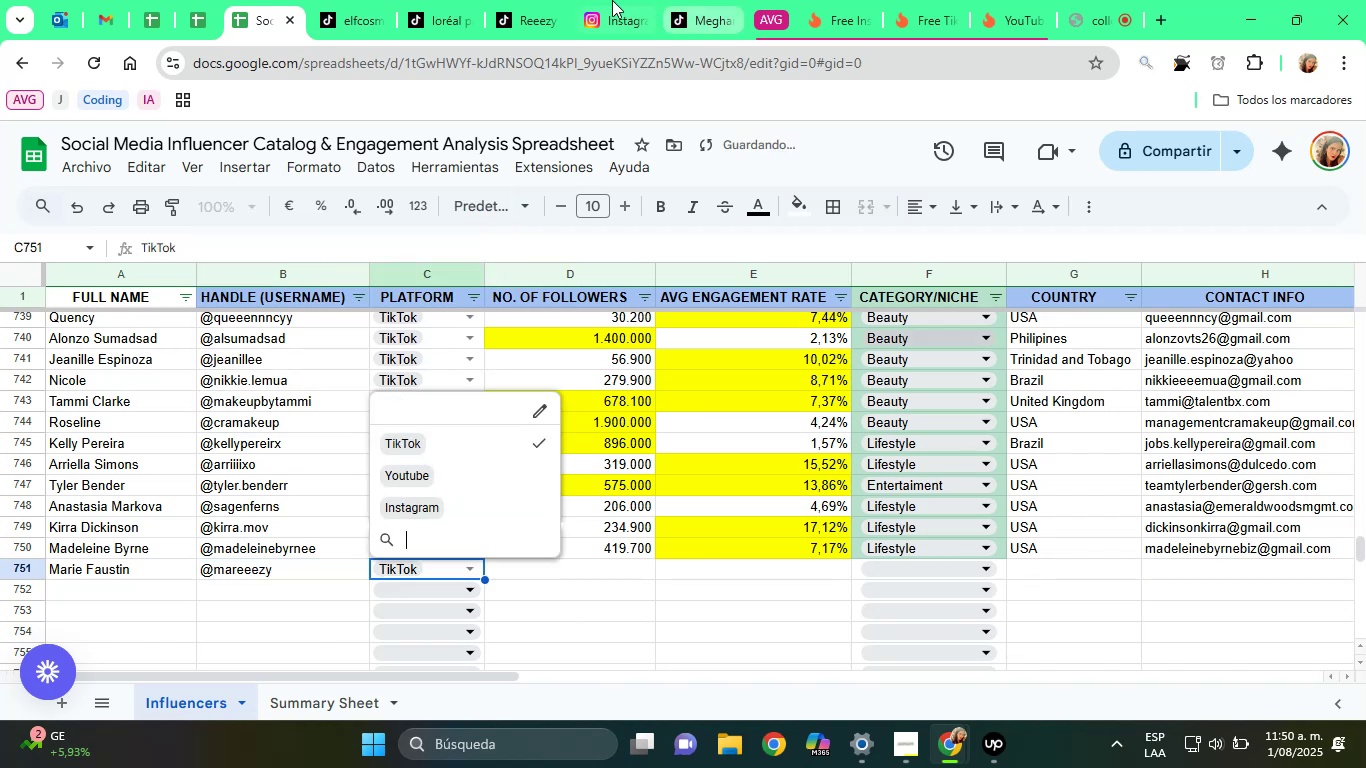 
left_click([518, 0])
 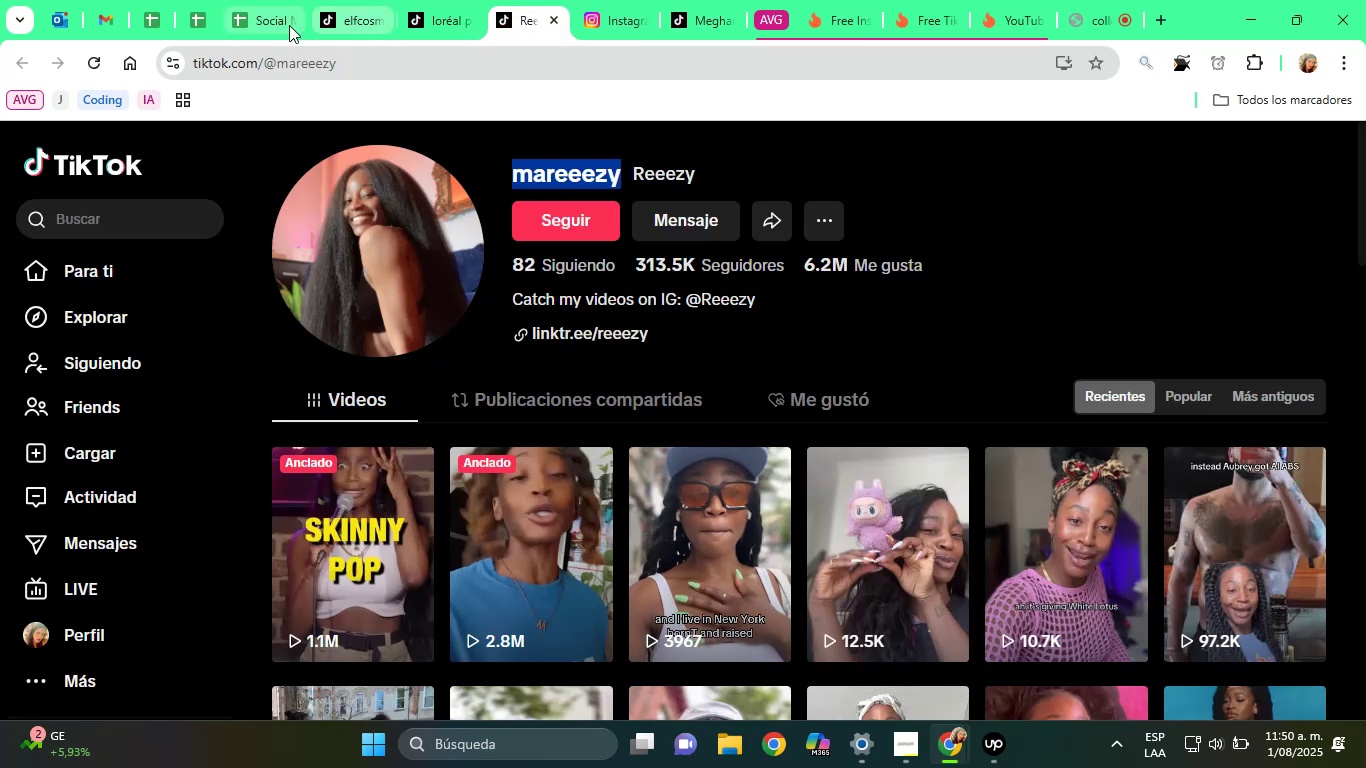 
left_click([245, 11])
 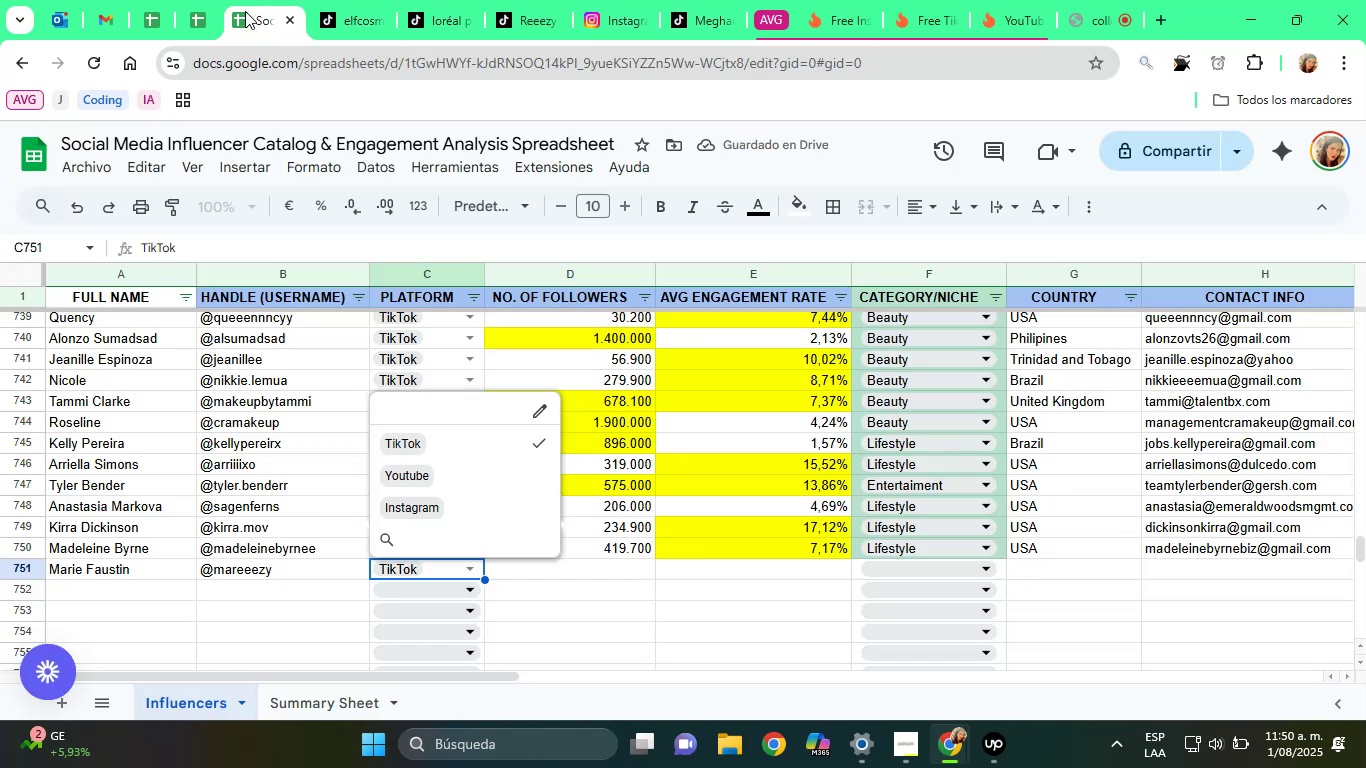 
key(ArrowRight)
 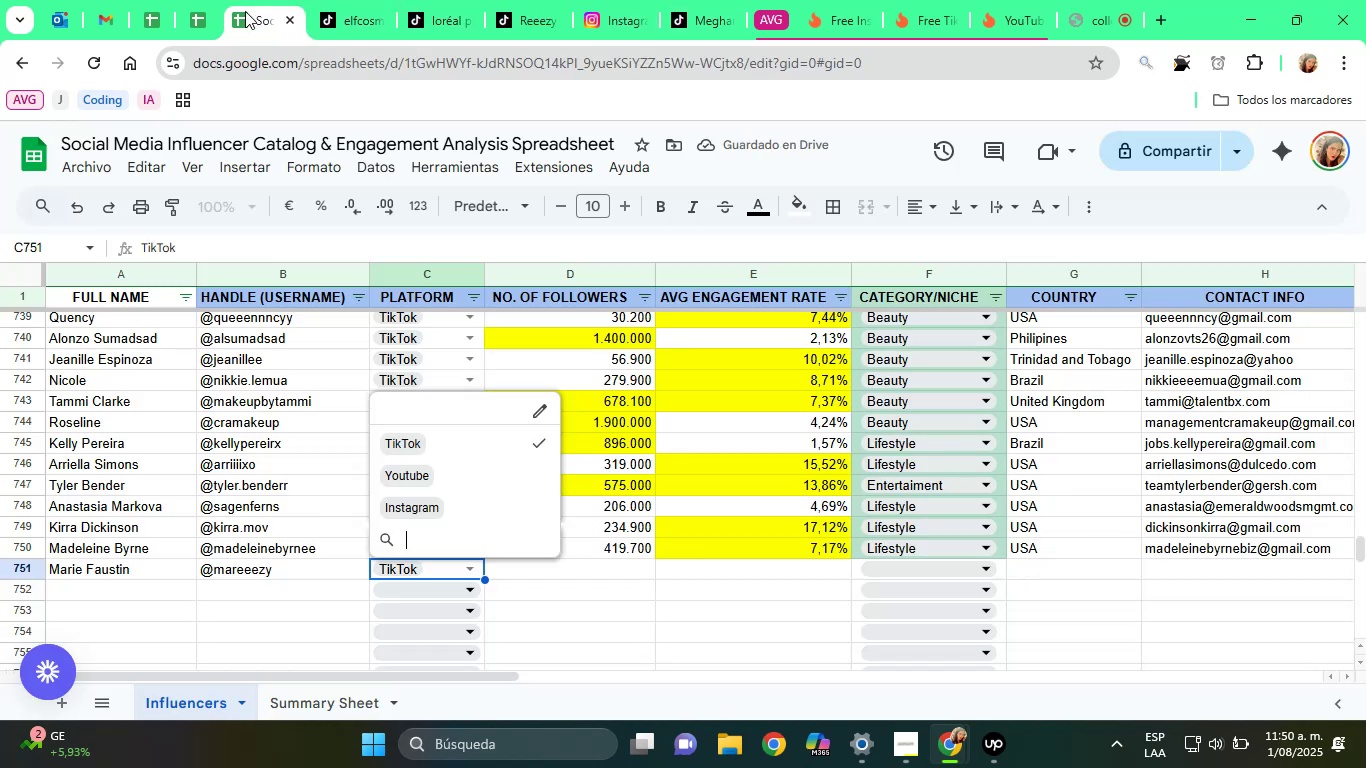 
key(Tab)
type(313500)
key(Tab)
 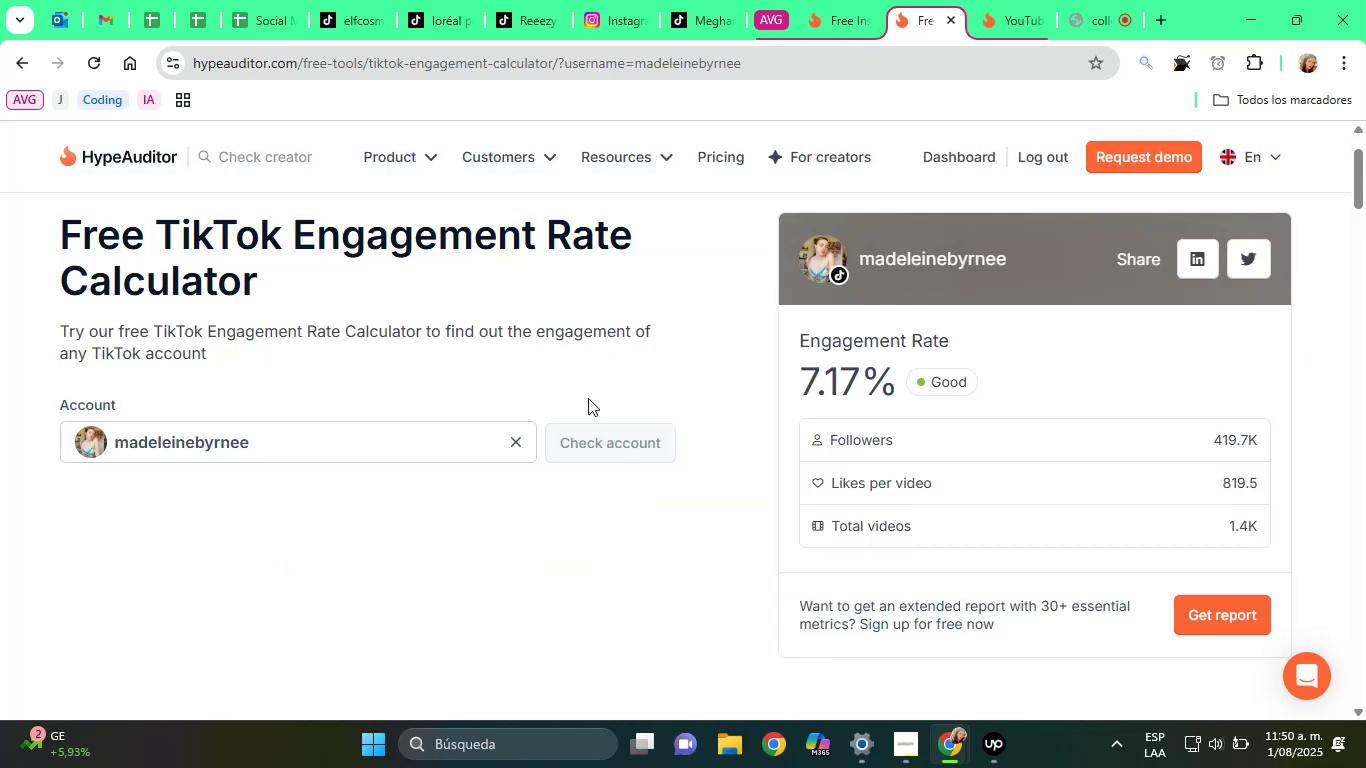 
double_click([452, 443])
 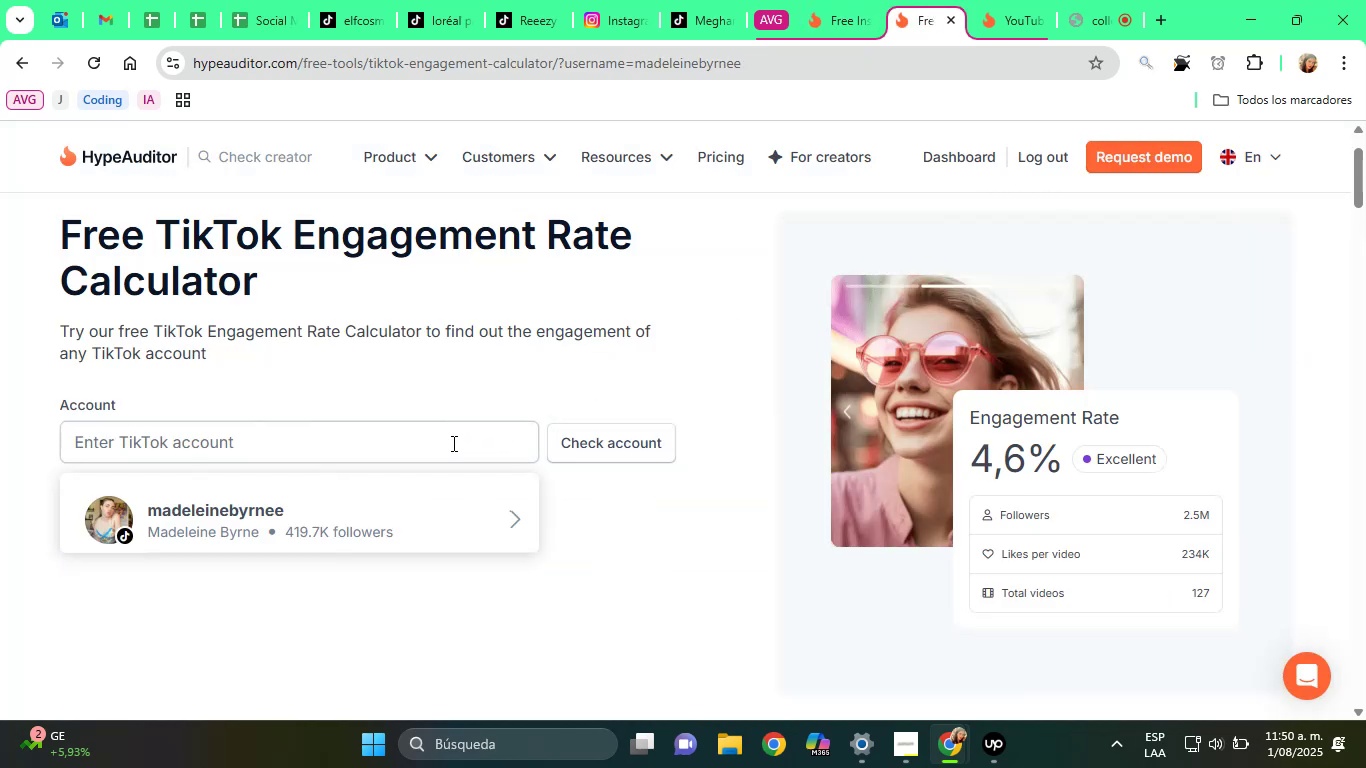 
key(Control+ControlLeft)
 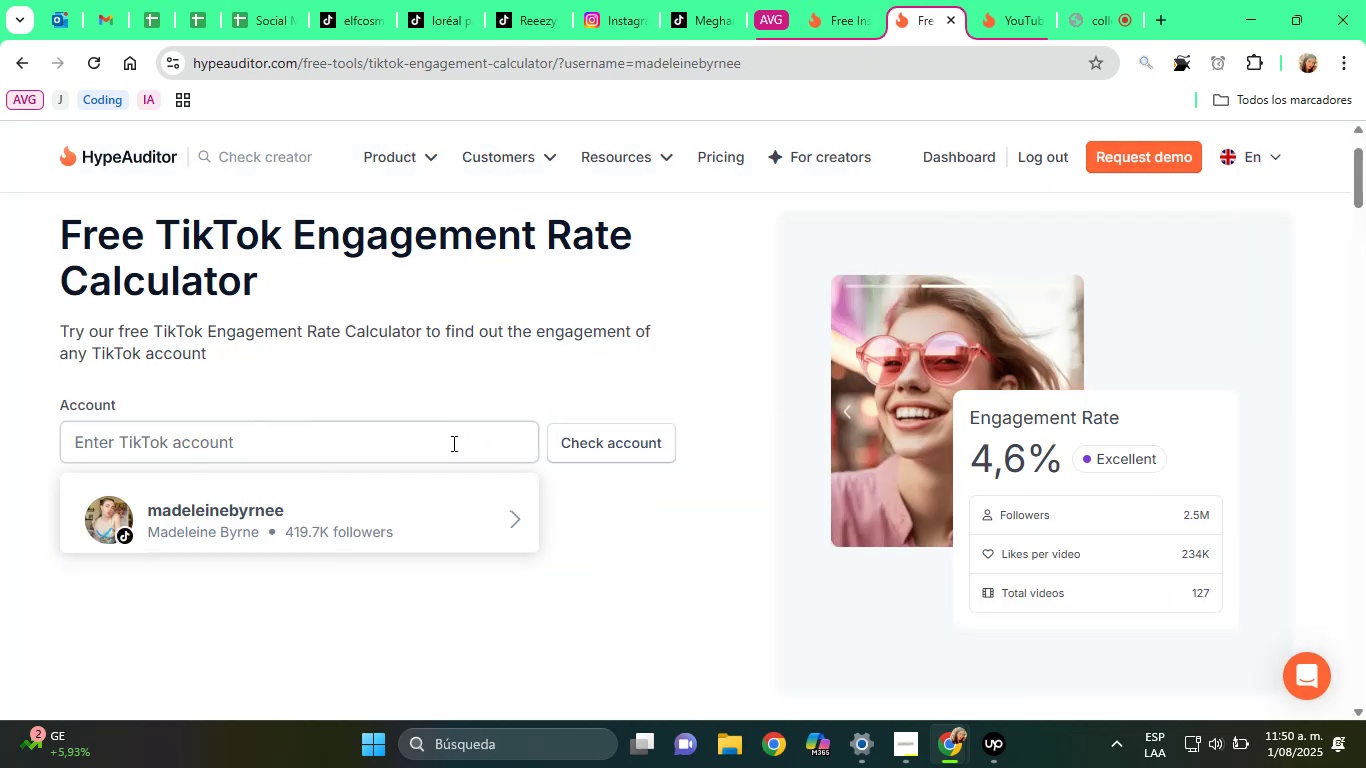 
key(Control+V)
 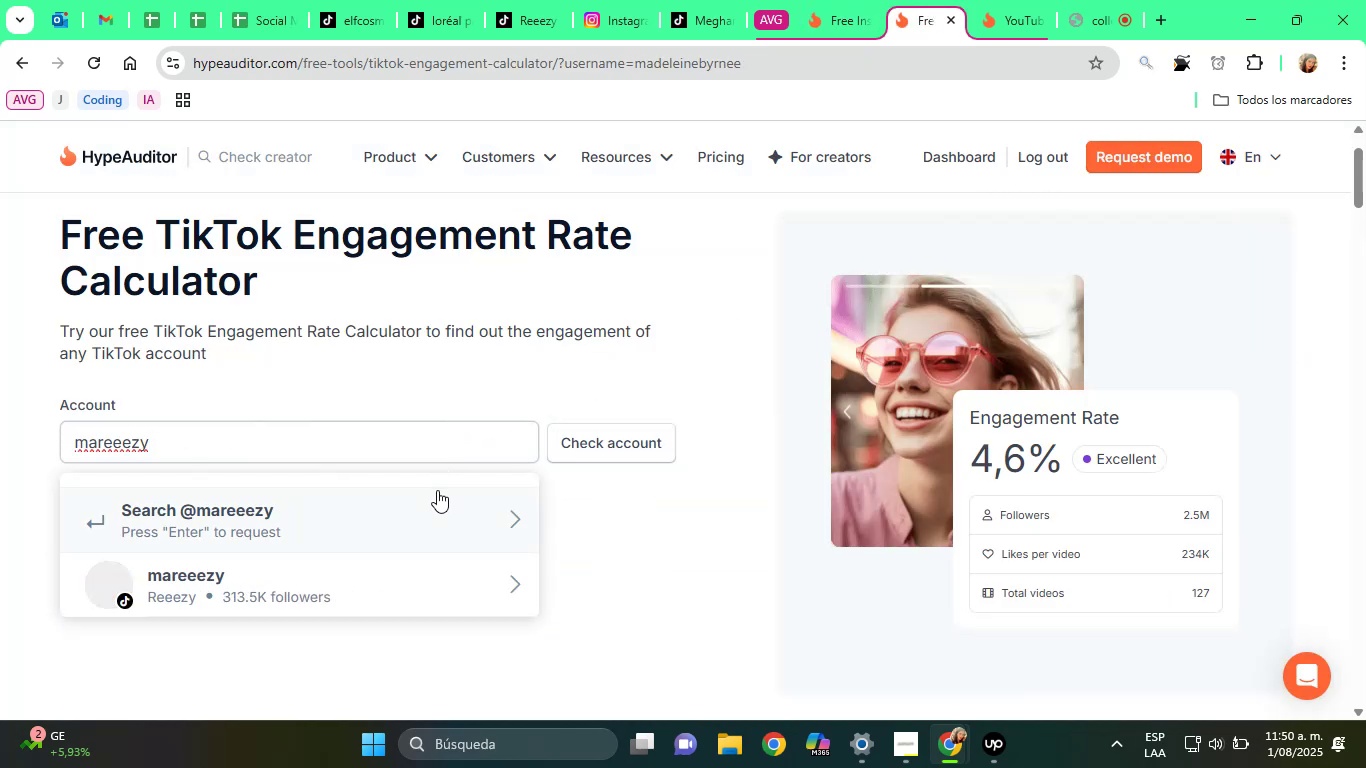 
left_click([262, 595])
 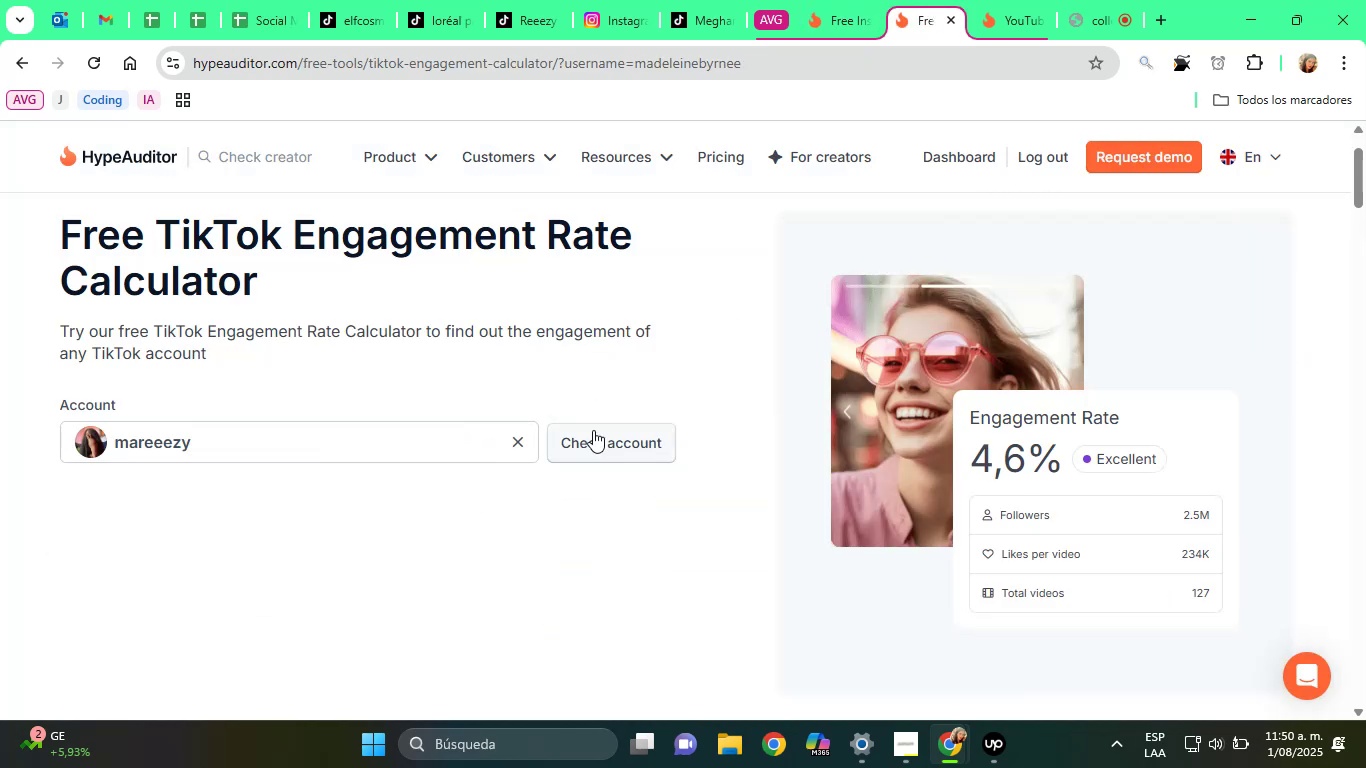 
left_click([617, 430])
 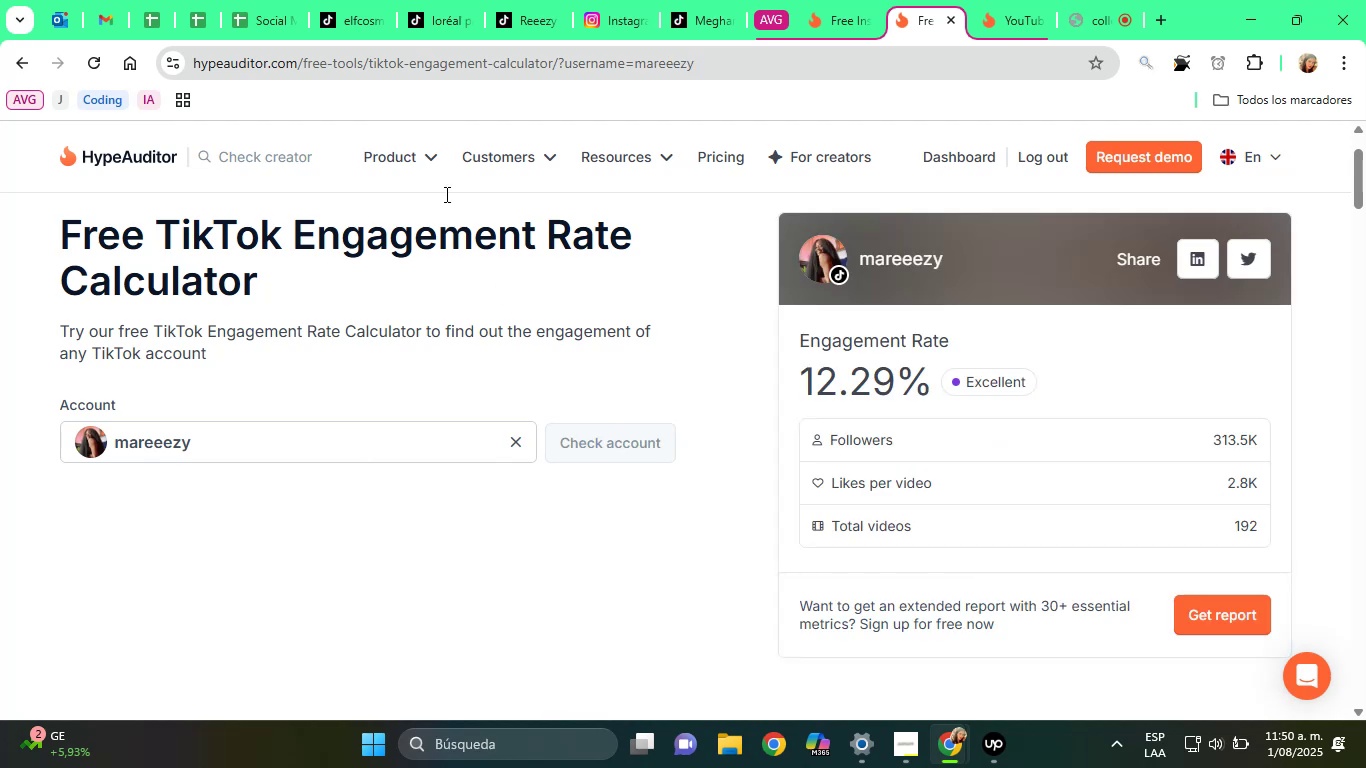 
left_click([254, 0])
 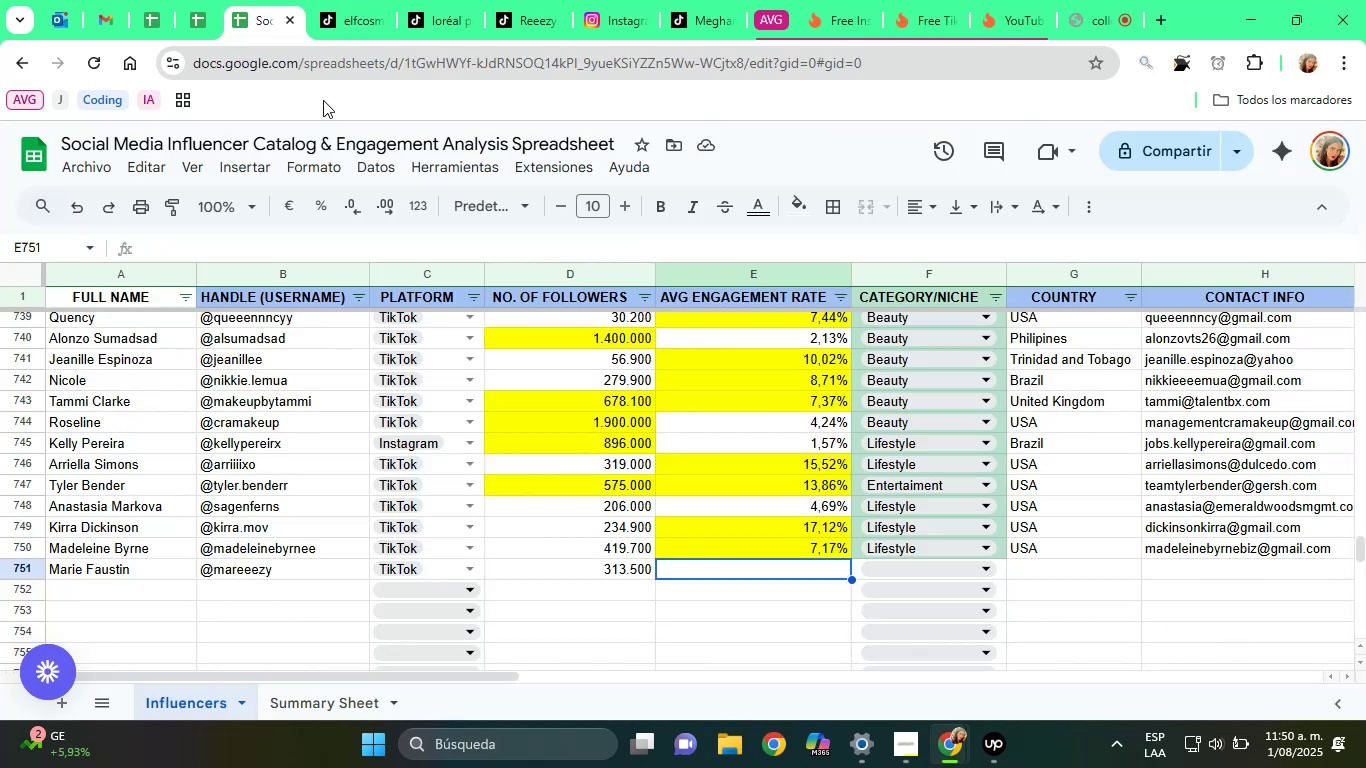 
type(12,29%)
 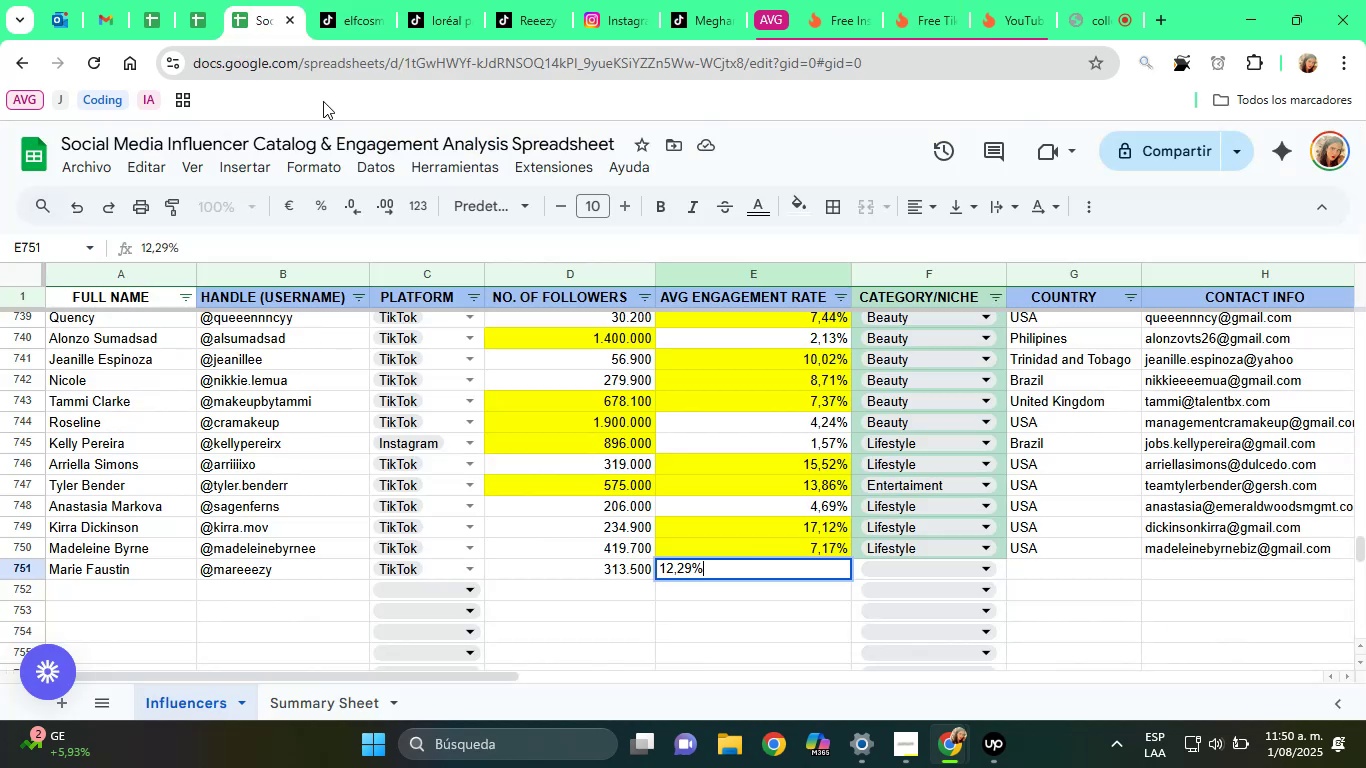 
 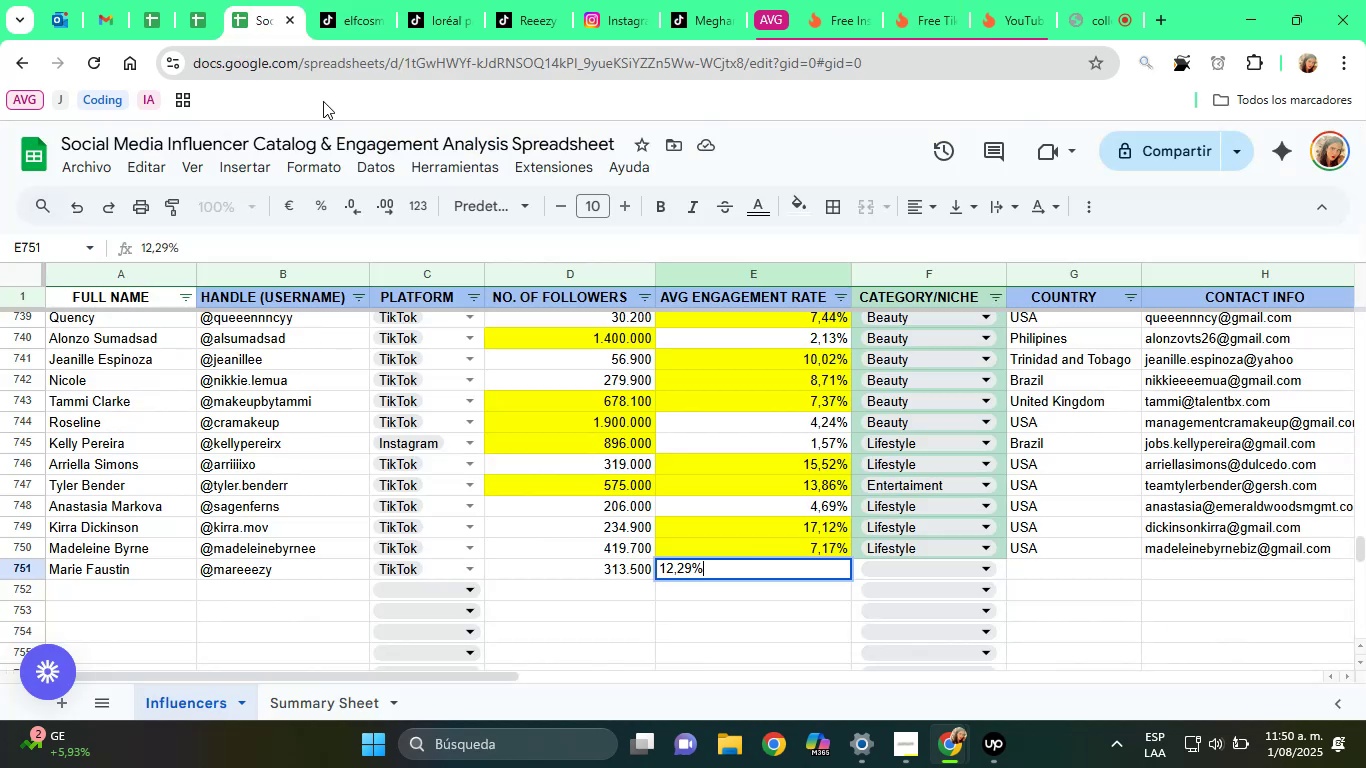 
key(ArrowRight)
 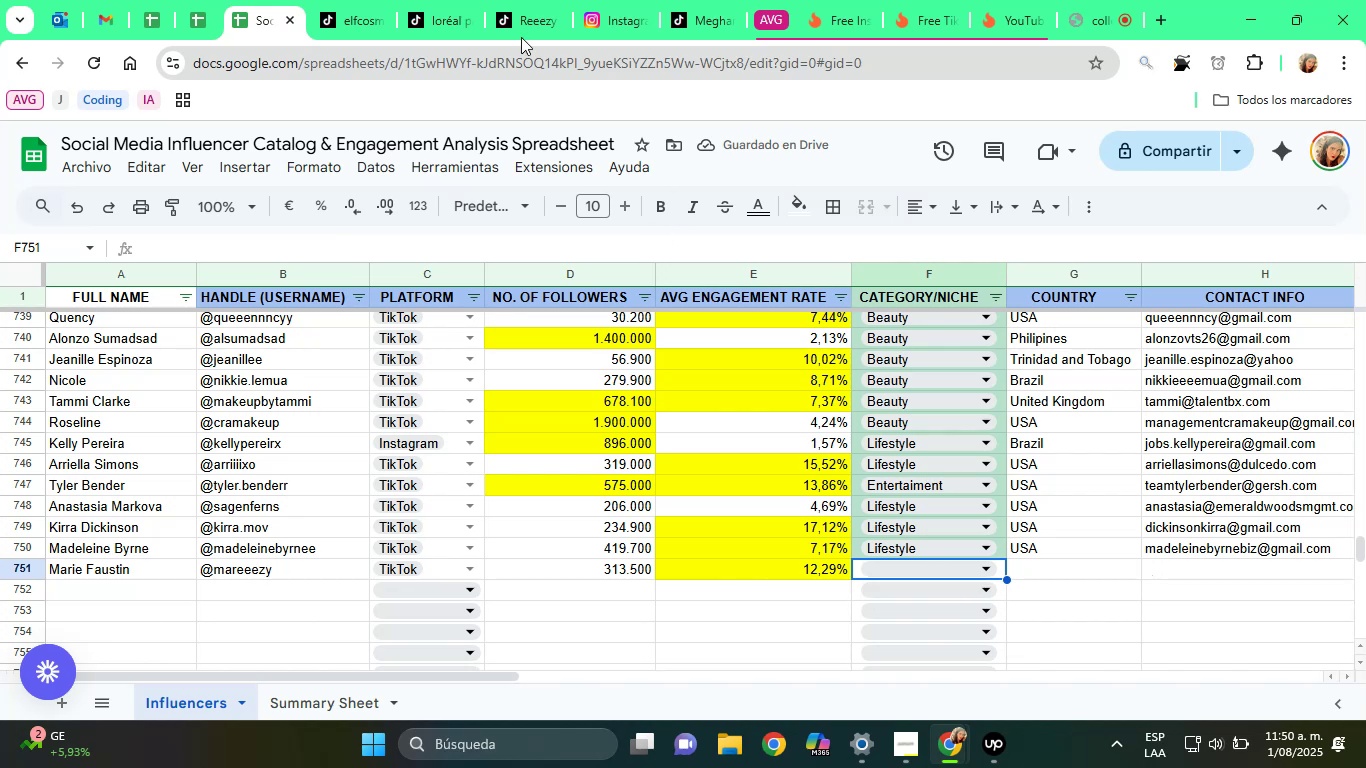 
wait(7.22)
 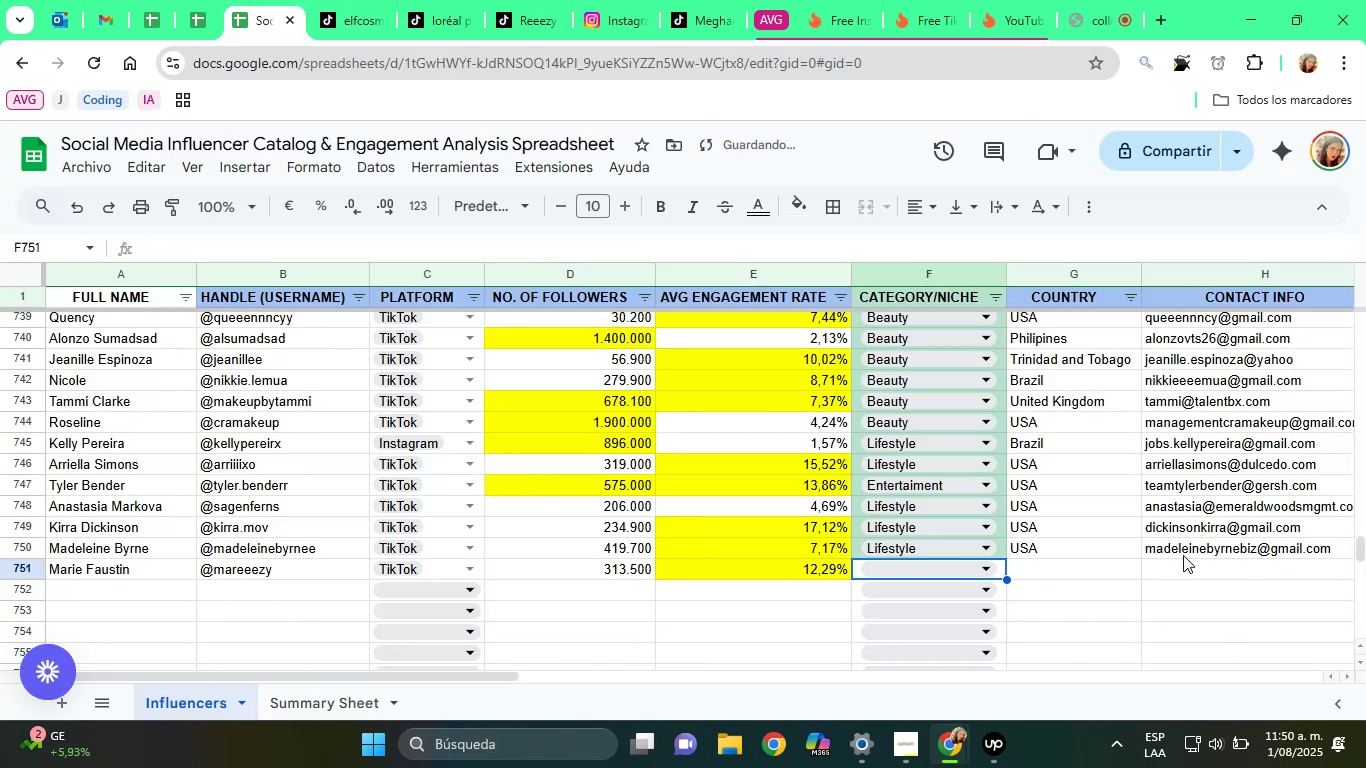 
left_click([892, 573])
 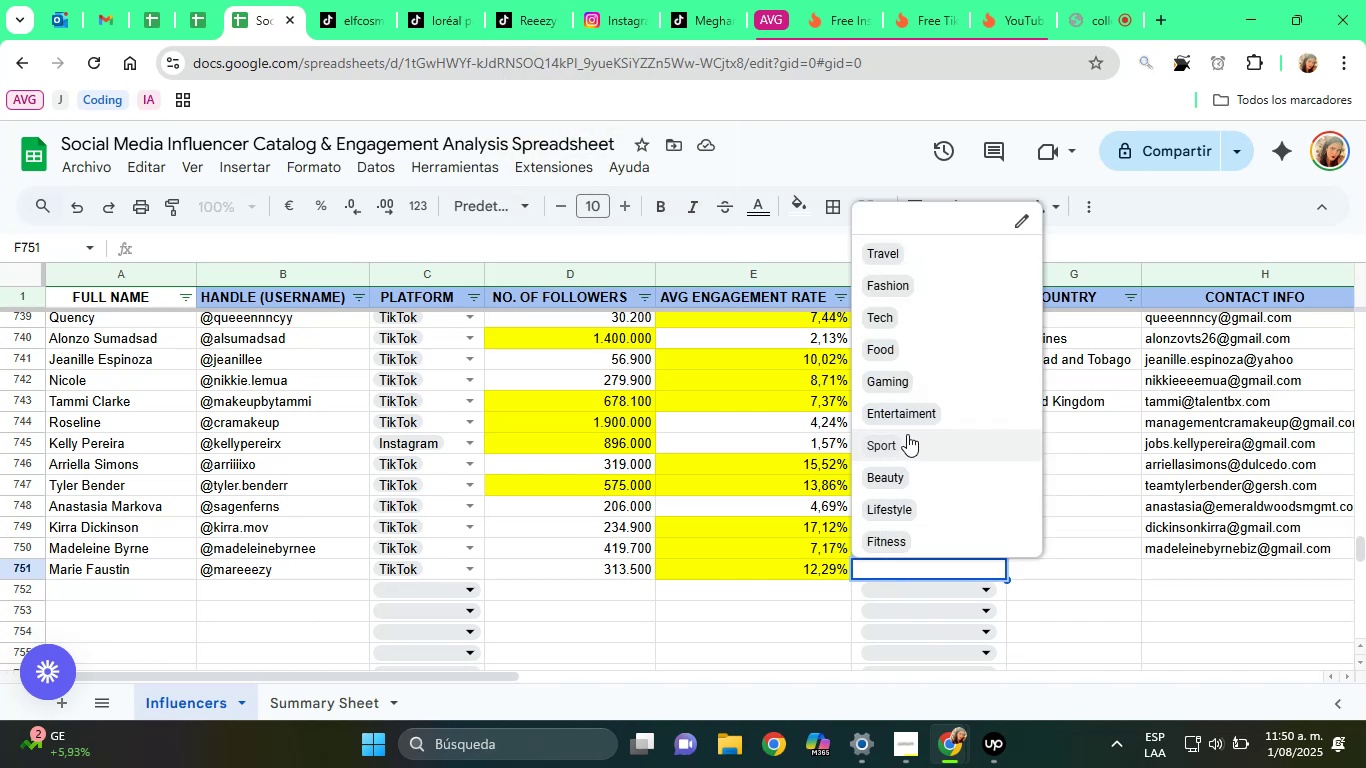 
left_click([904, 423])
 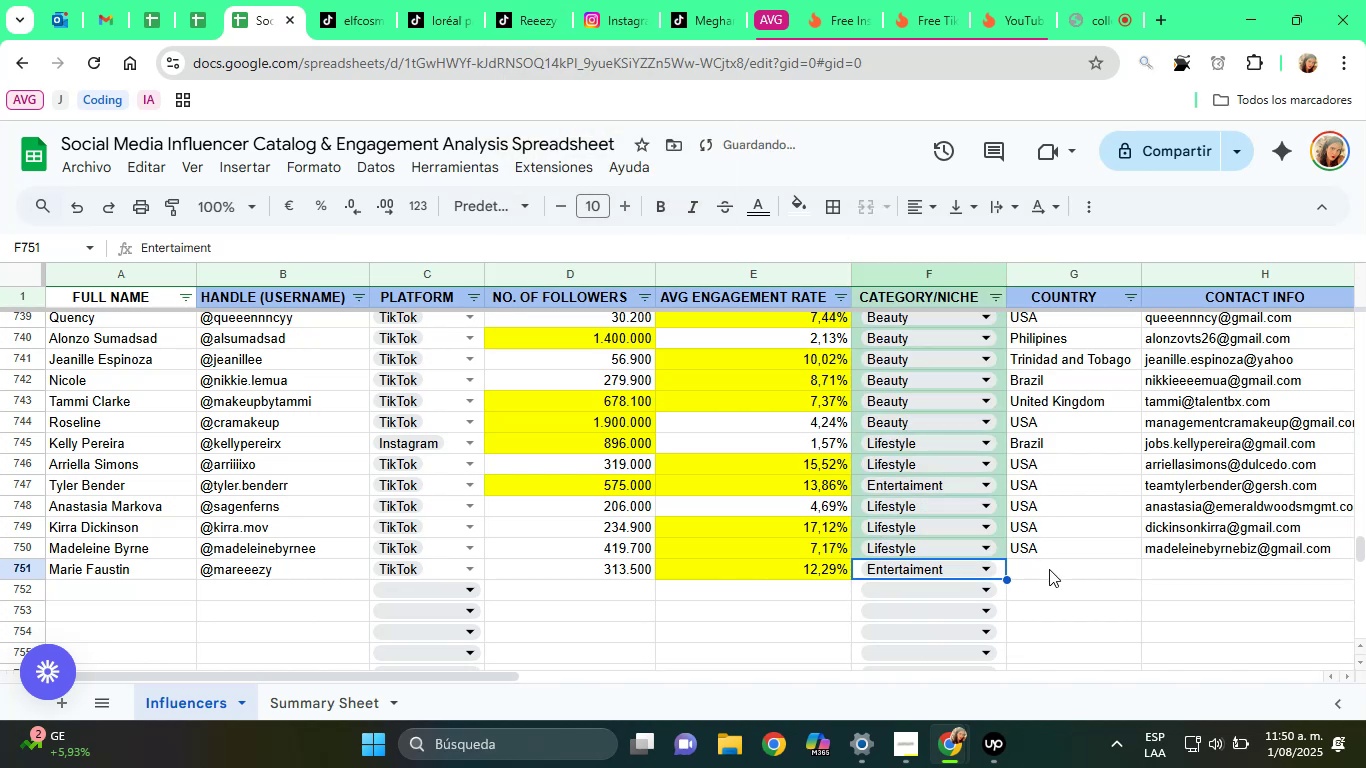 
left_click([1049, 569])
 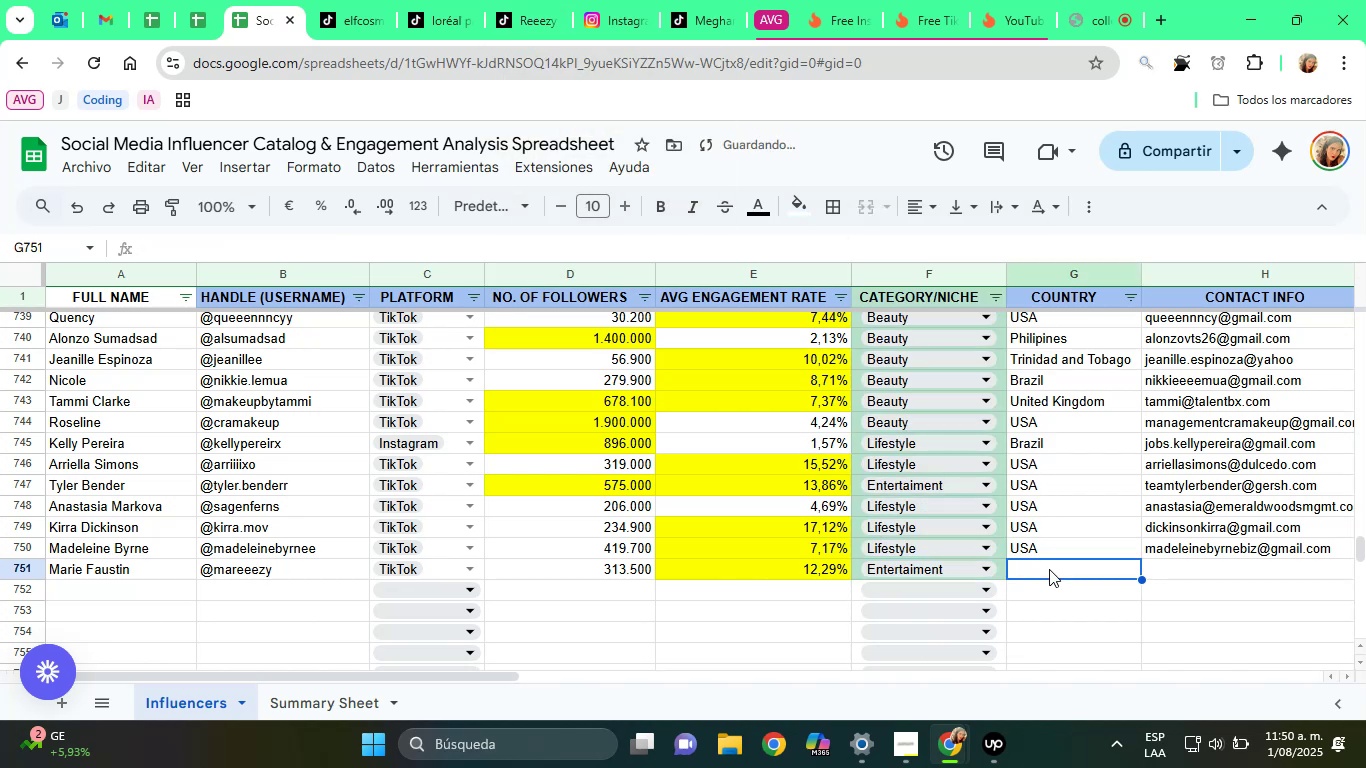 
type(USA)
 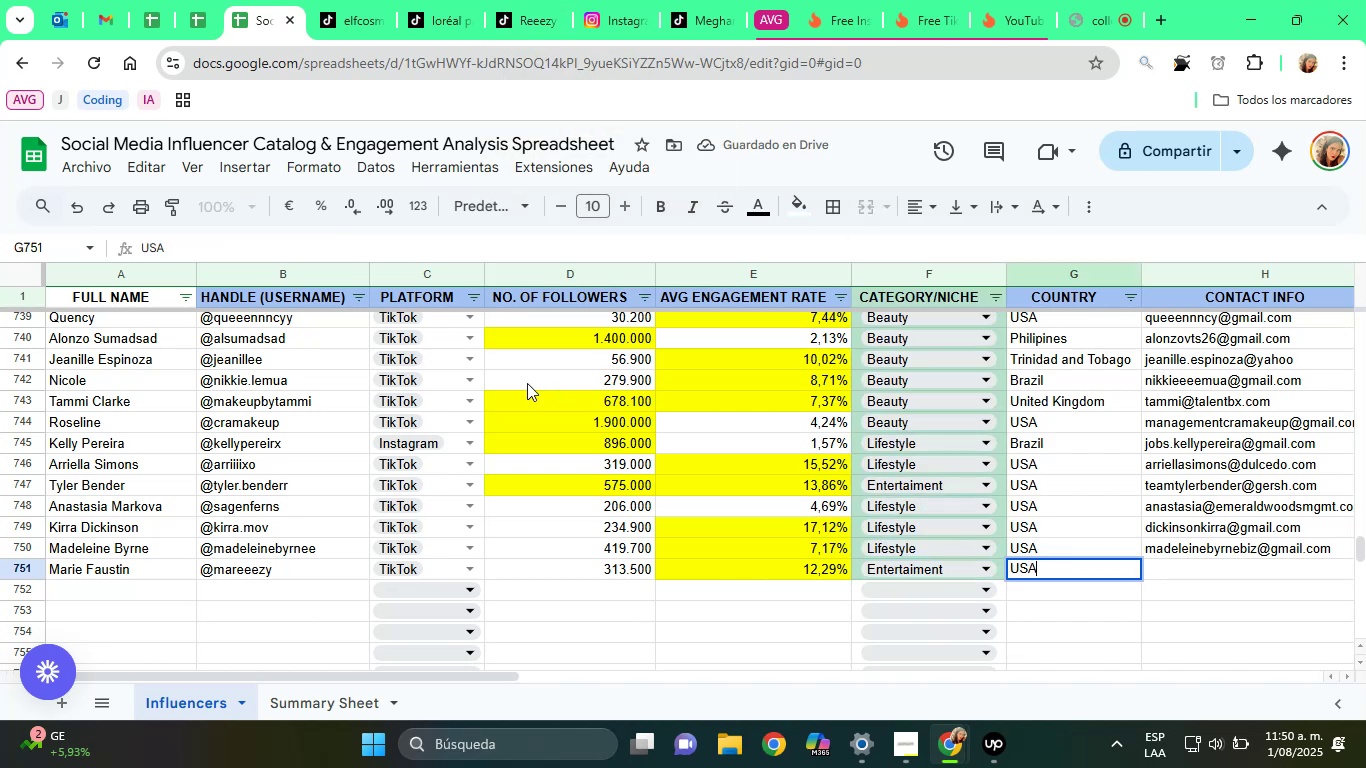 
 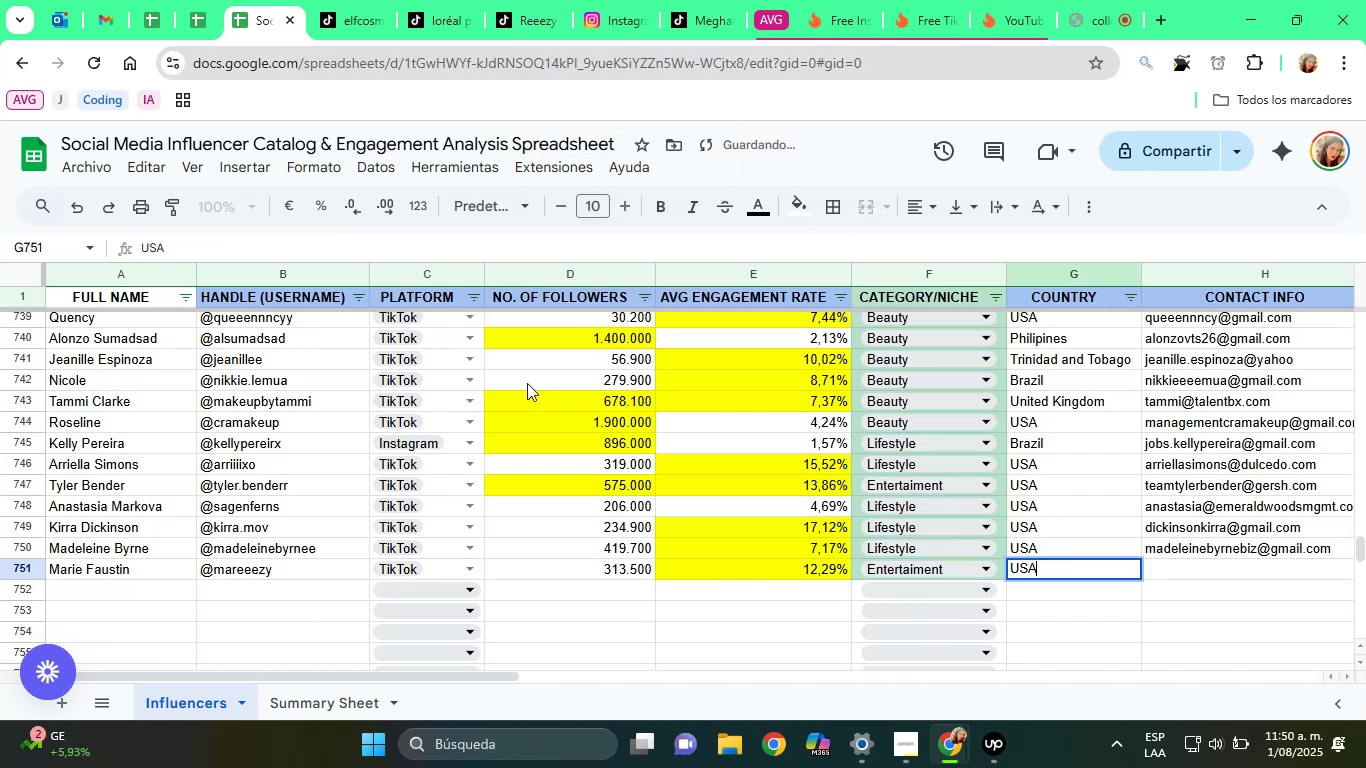 
key(ArrowRight)
 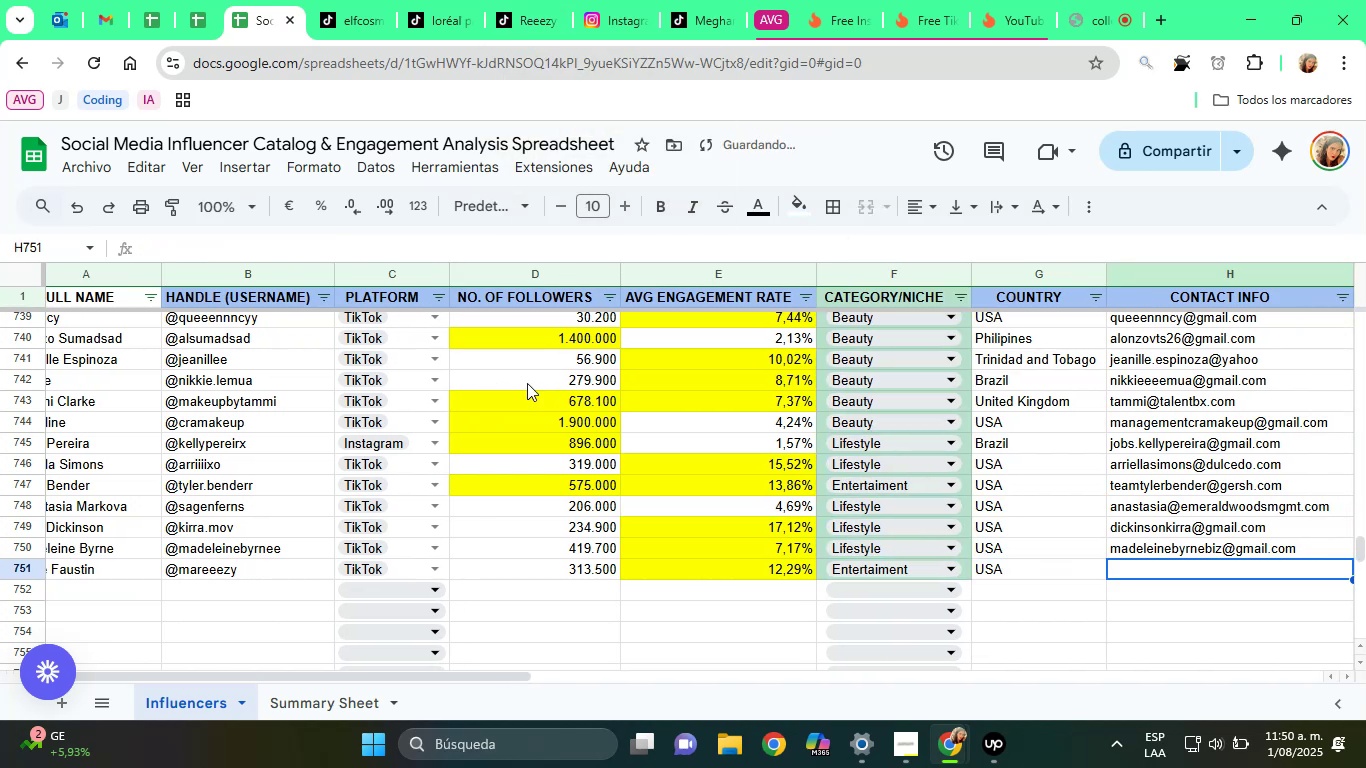 
key(ArrowRight)
 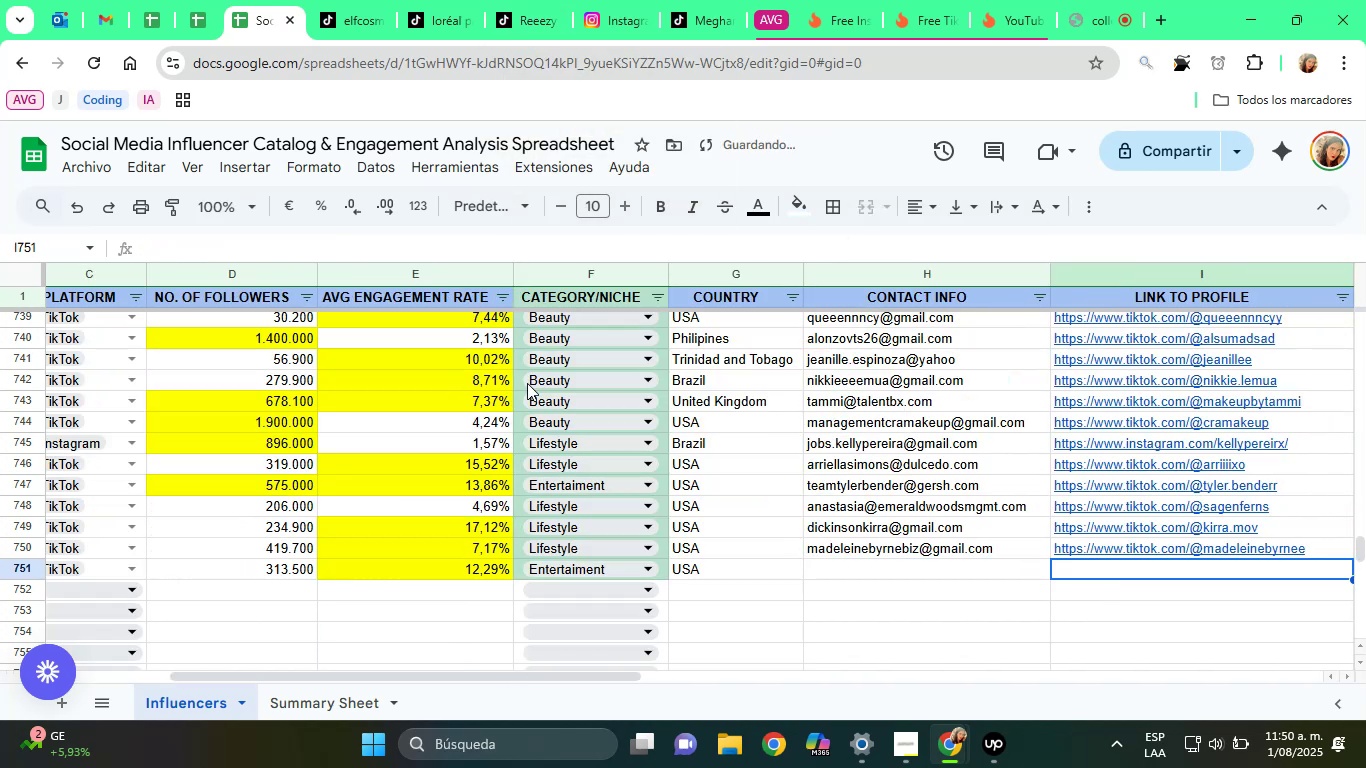 
key(ArrowLeft)
 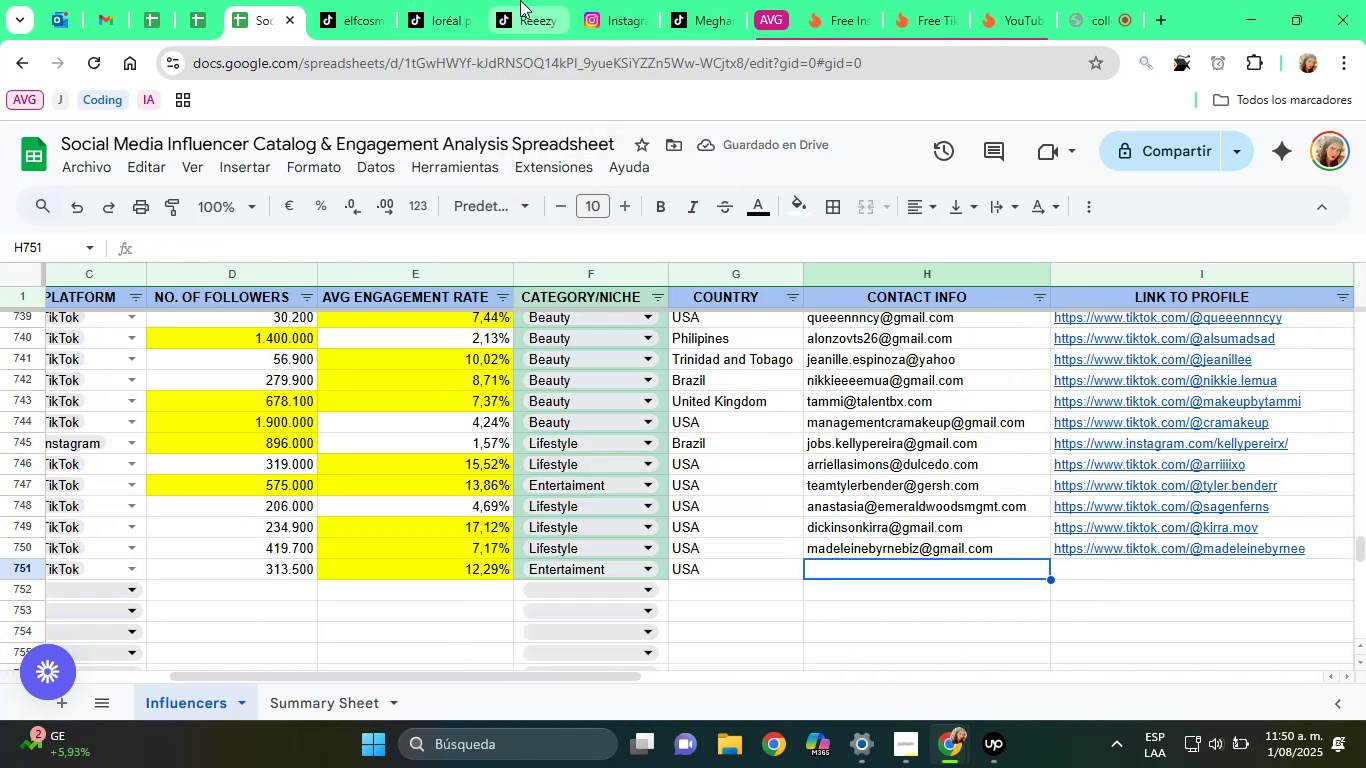 
left_click([520, 0])
 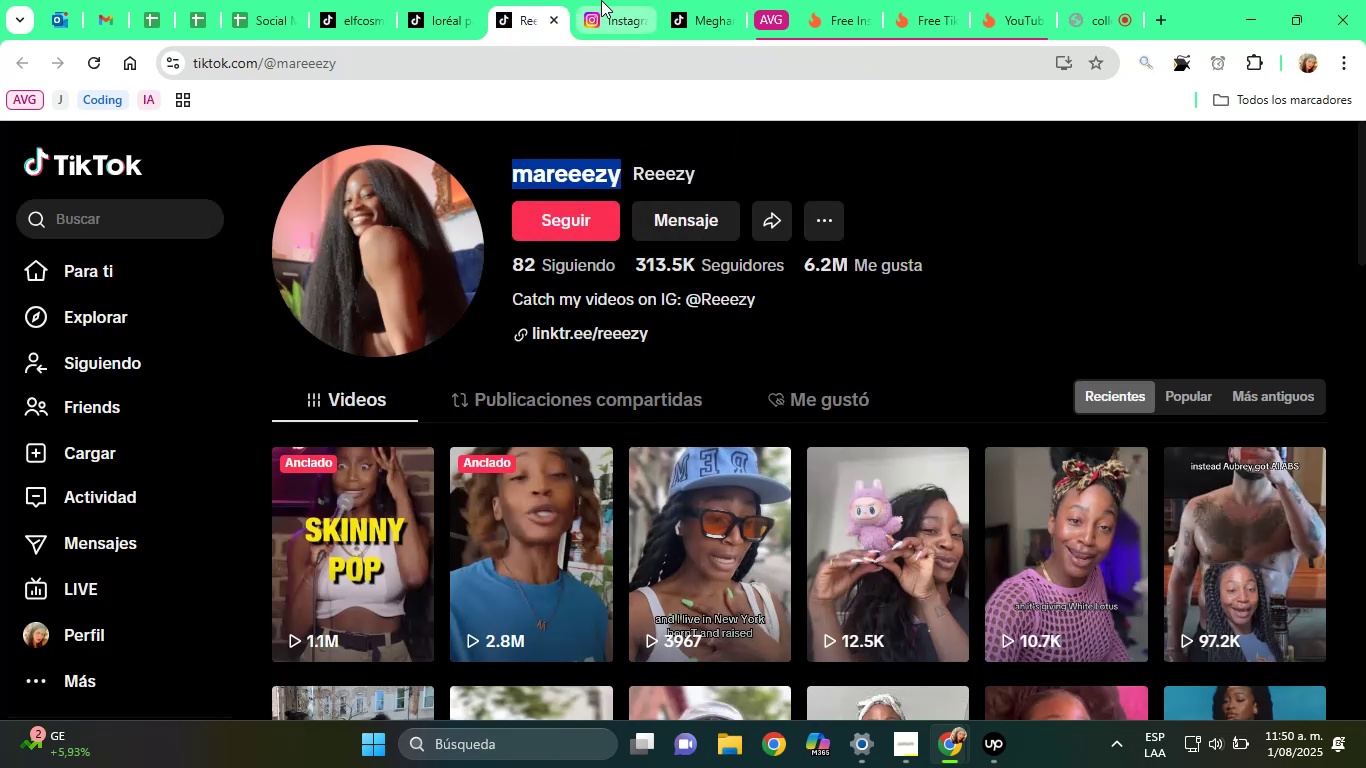 
left_click([604, 0])
 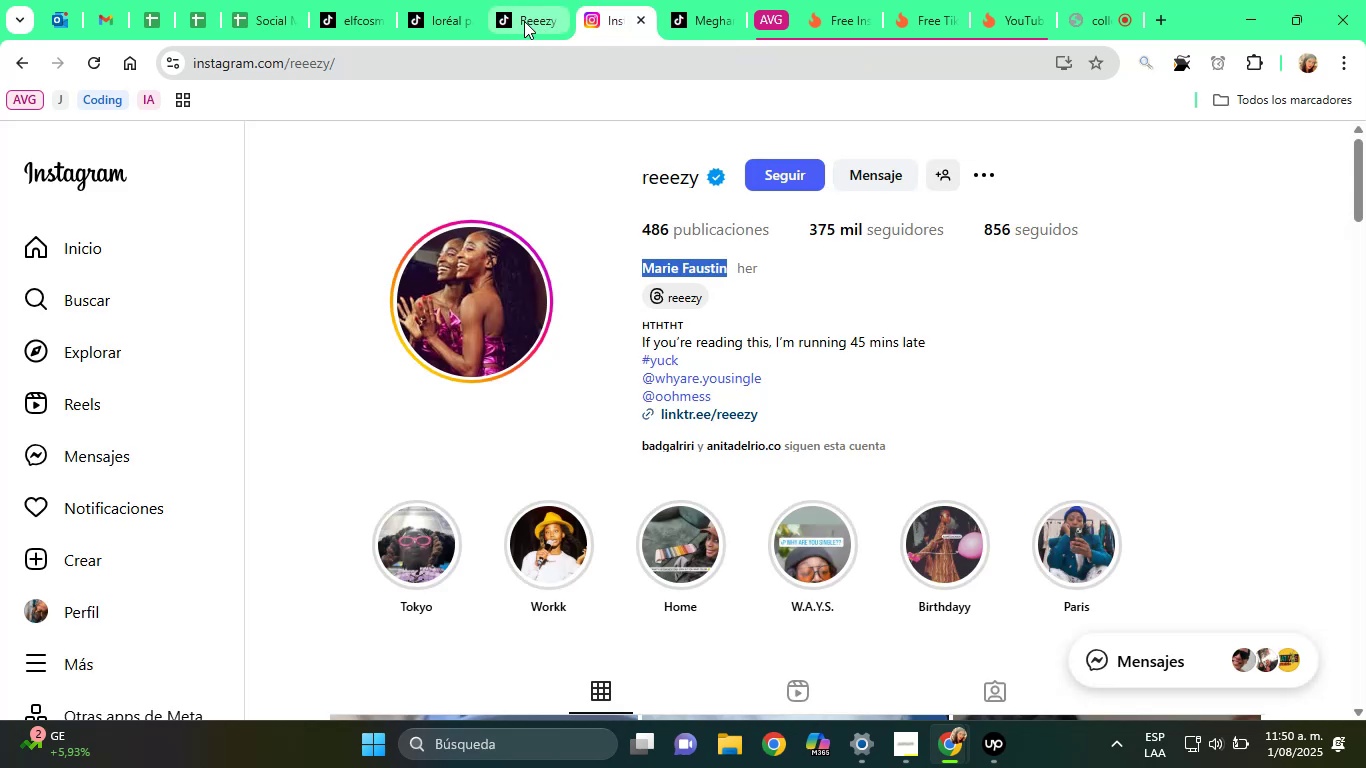 
left_click([517, 19])
 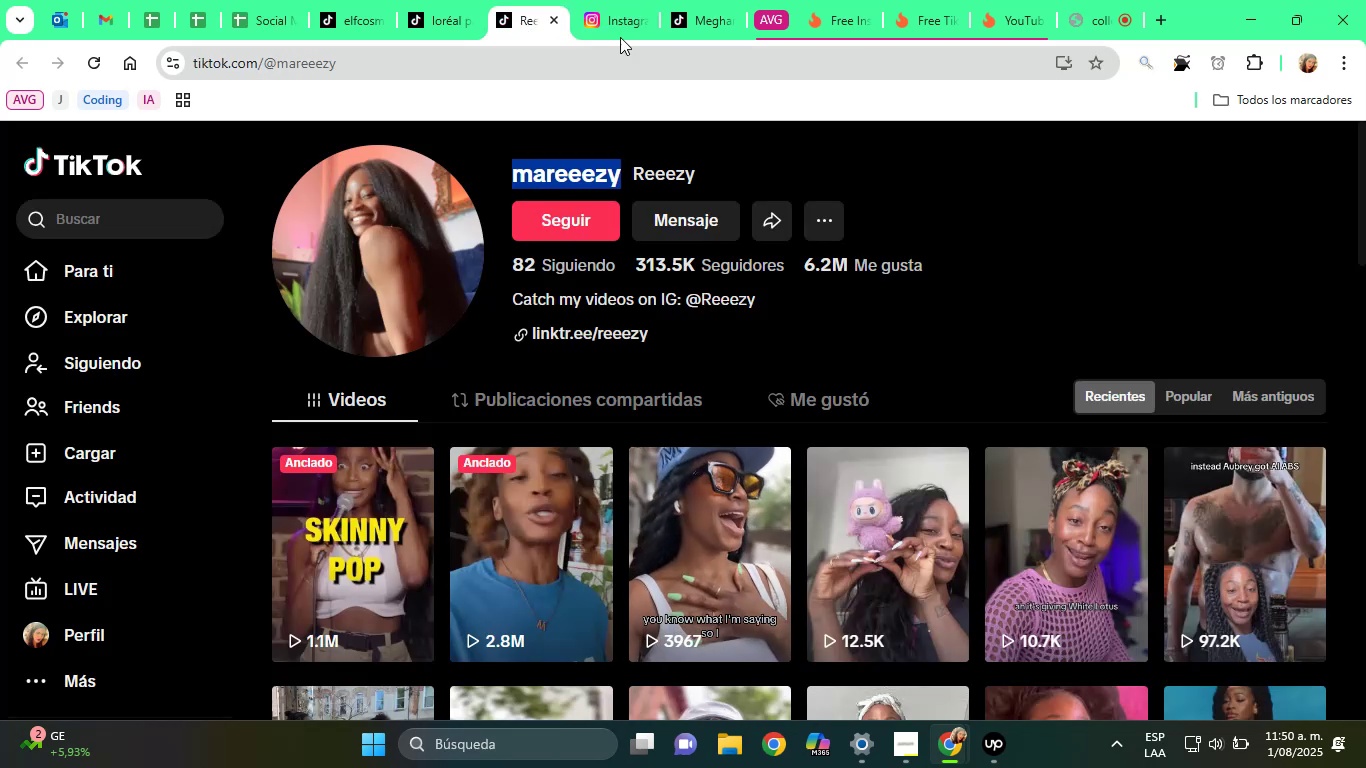 
left_click([626, 21])
 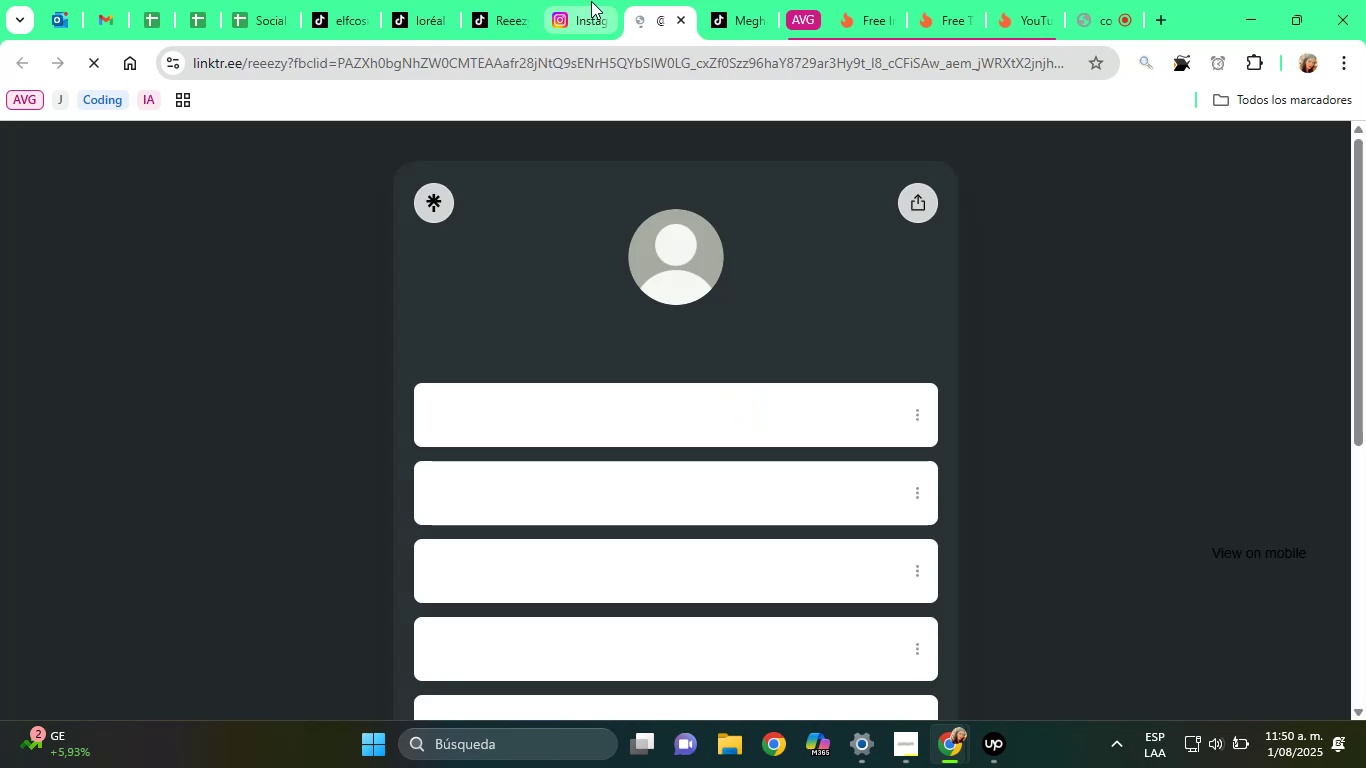 
scroll: coordinate [680, 263], scroll_direction: down, amount: 8.0
 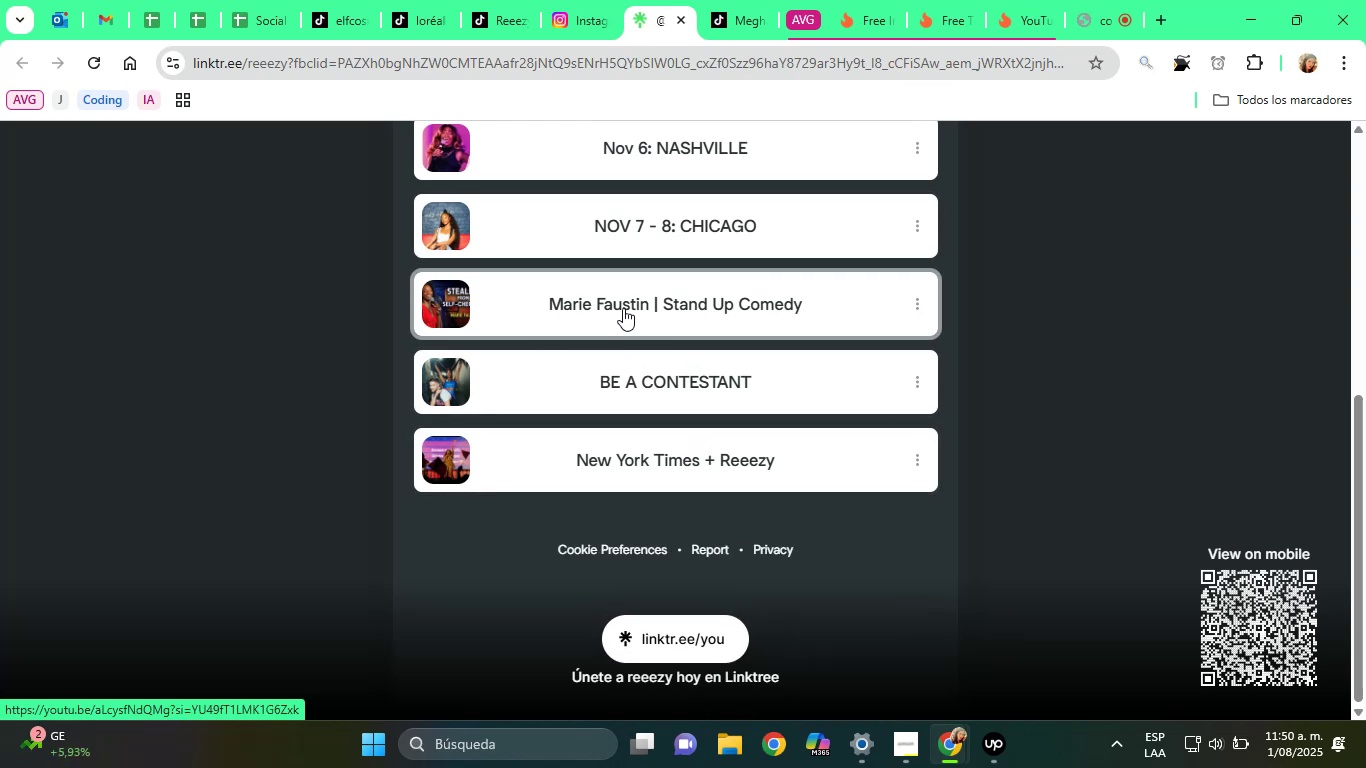 
wait(6.13)
 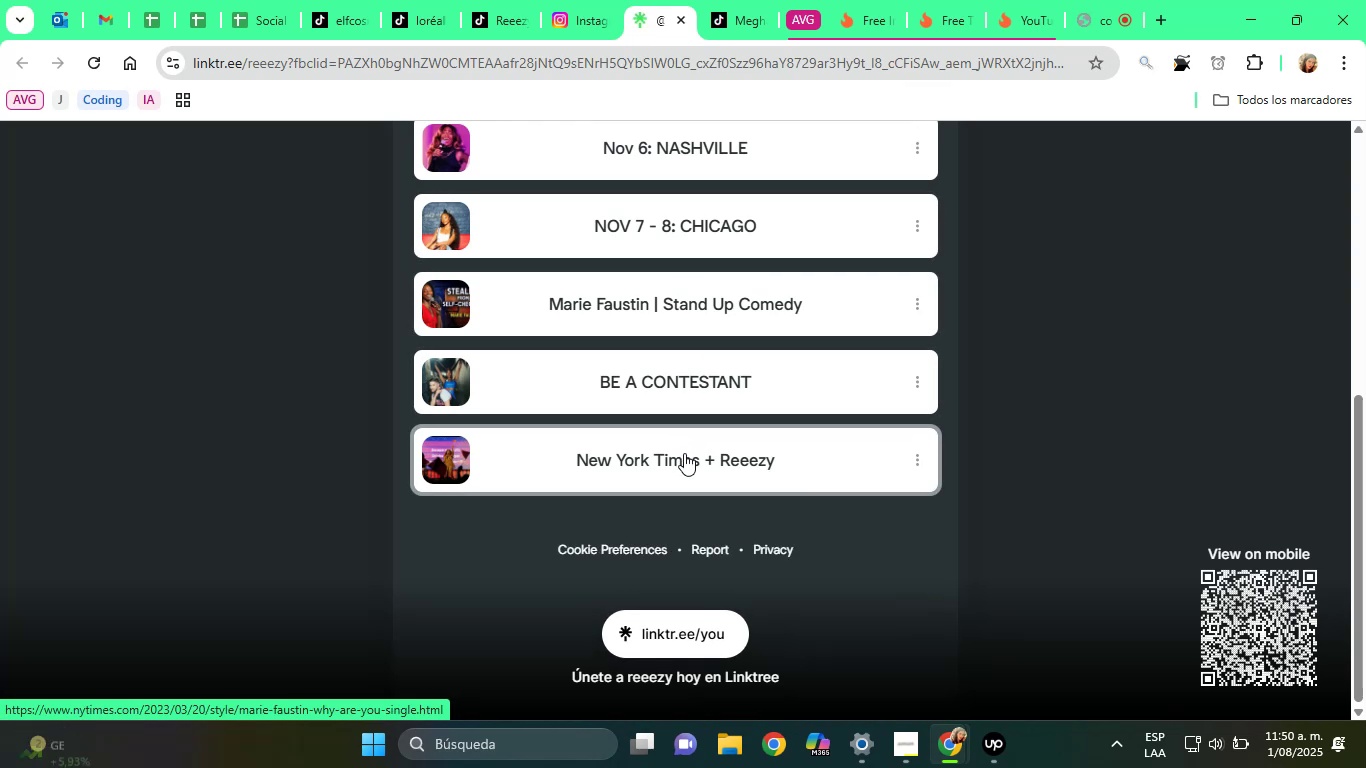 
scroll: coordinate [589, 293], scroll_direction: up, amount: 9.0
 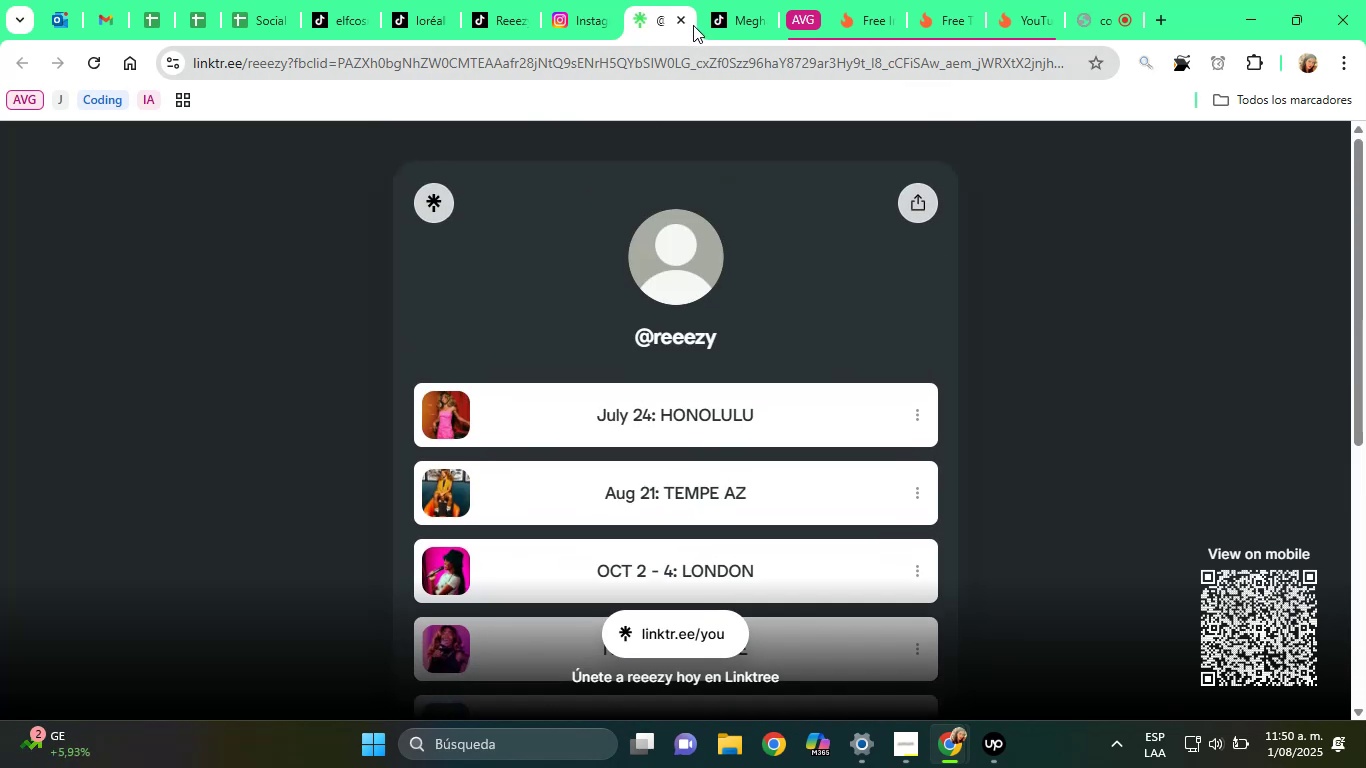 
left_click([683, 20])
 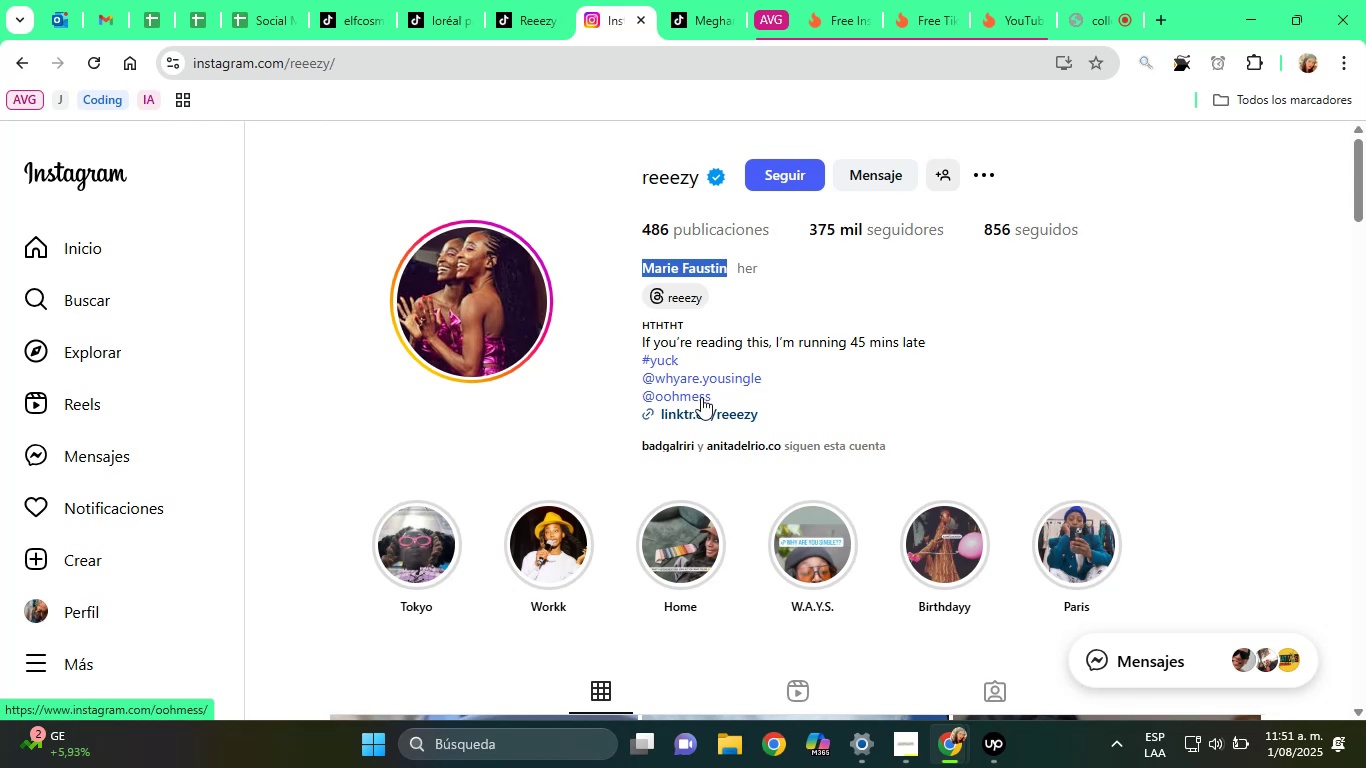 
left_click([694, 378])
 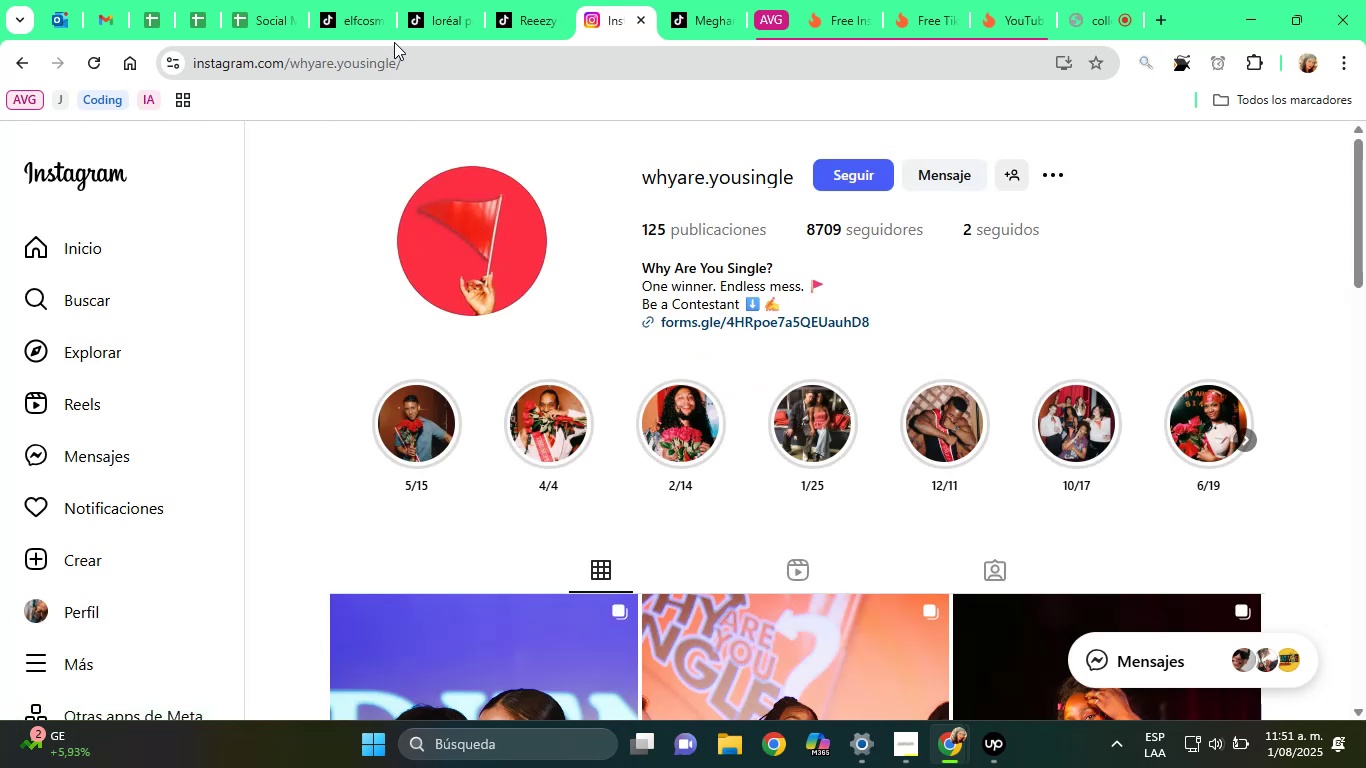 
wait(5.84)
 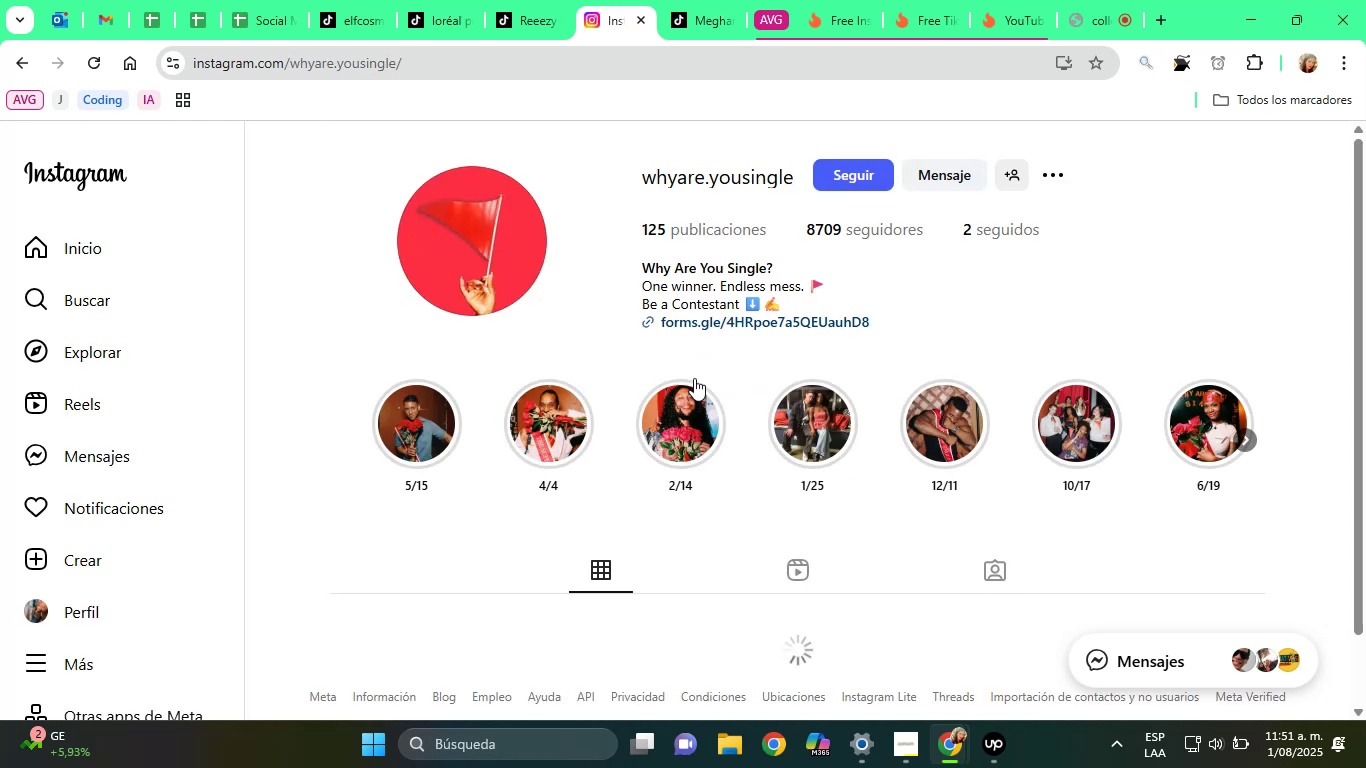 
left_click([12, 60])
 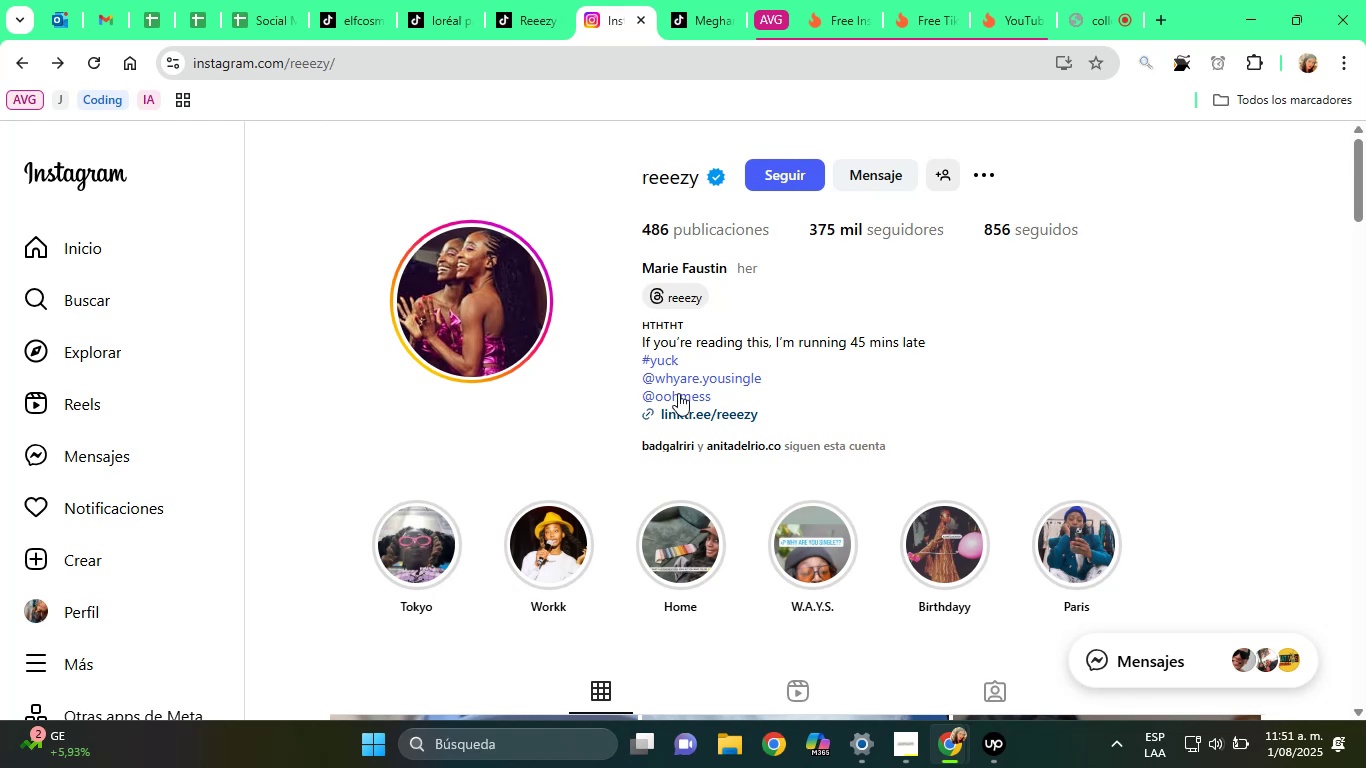 
left_click([686, 396])
 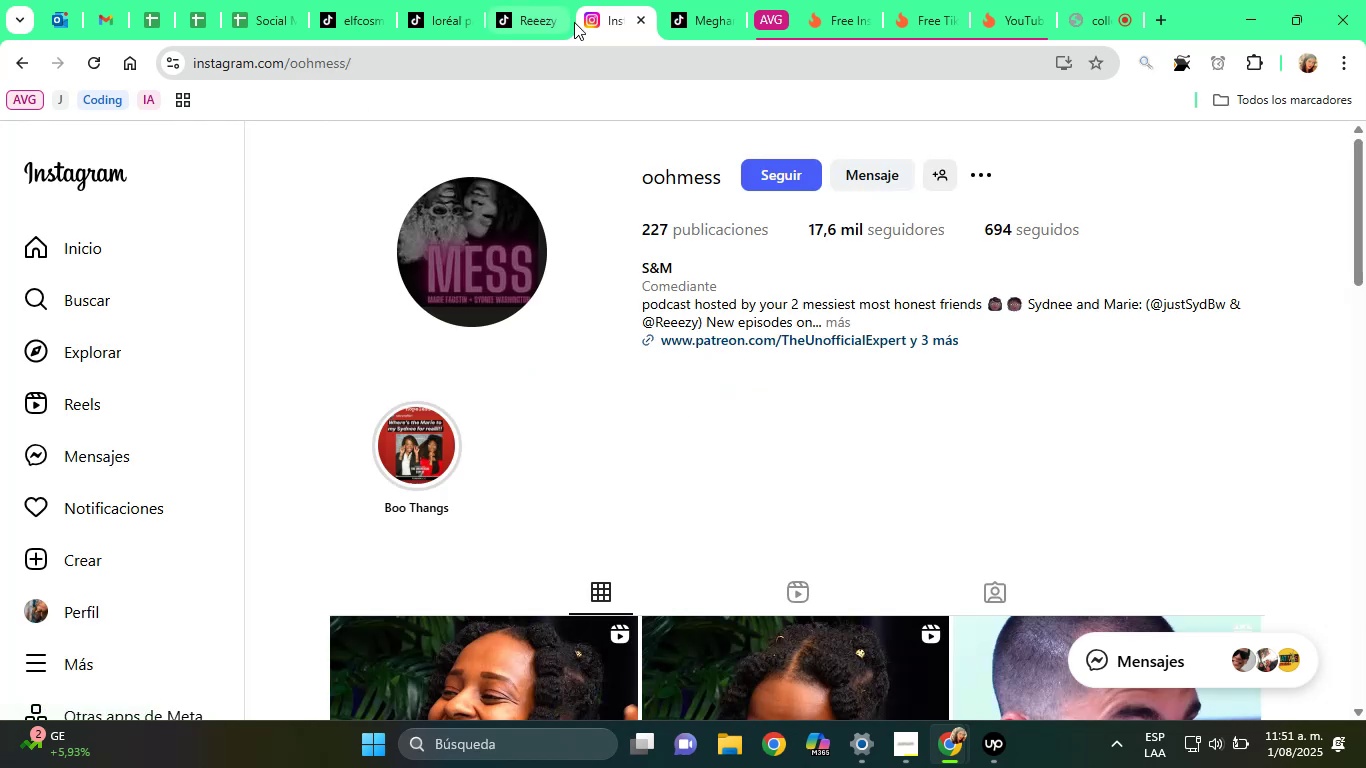 
left_click([22, 65])
 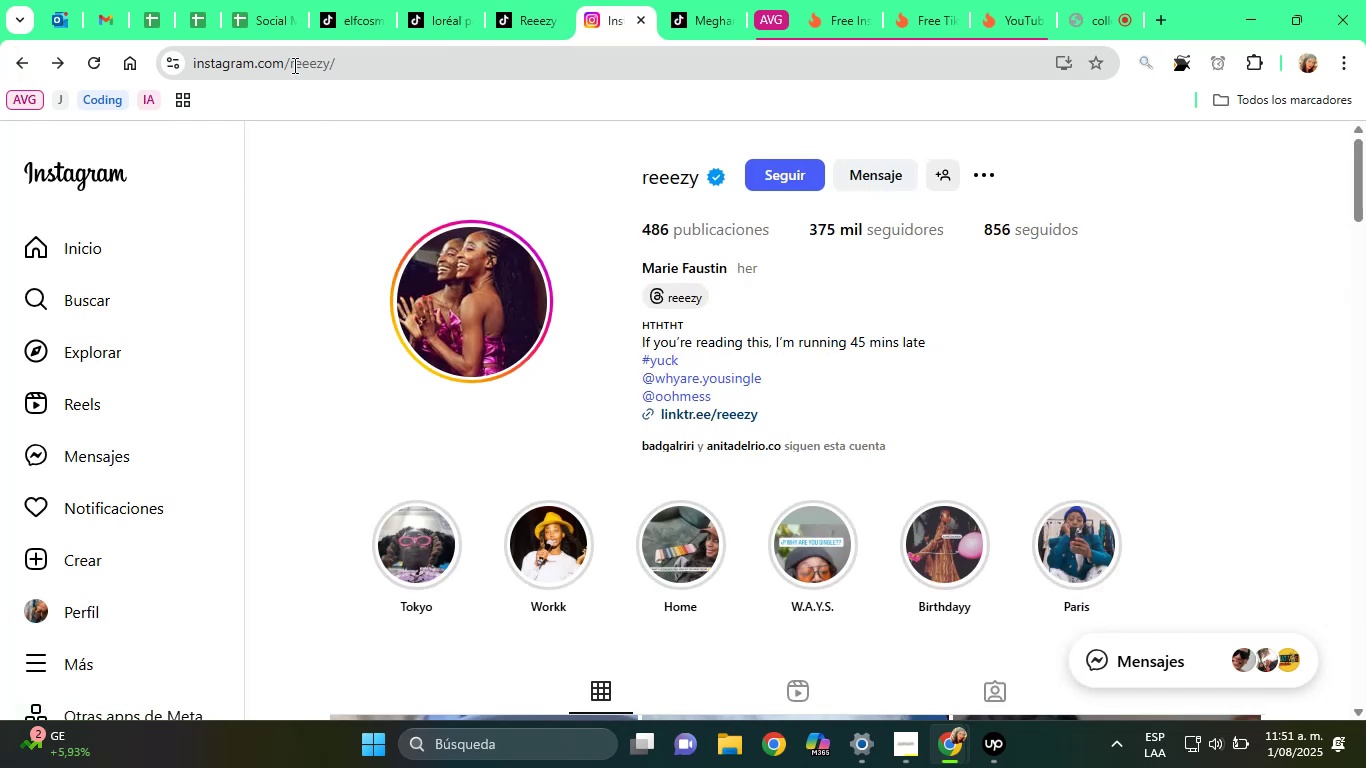 
left_click([317, 53])
 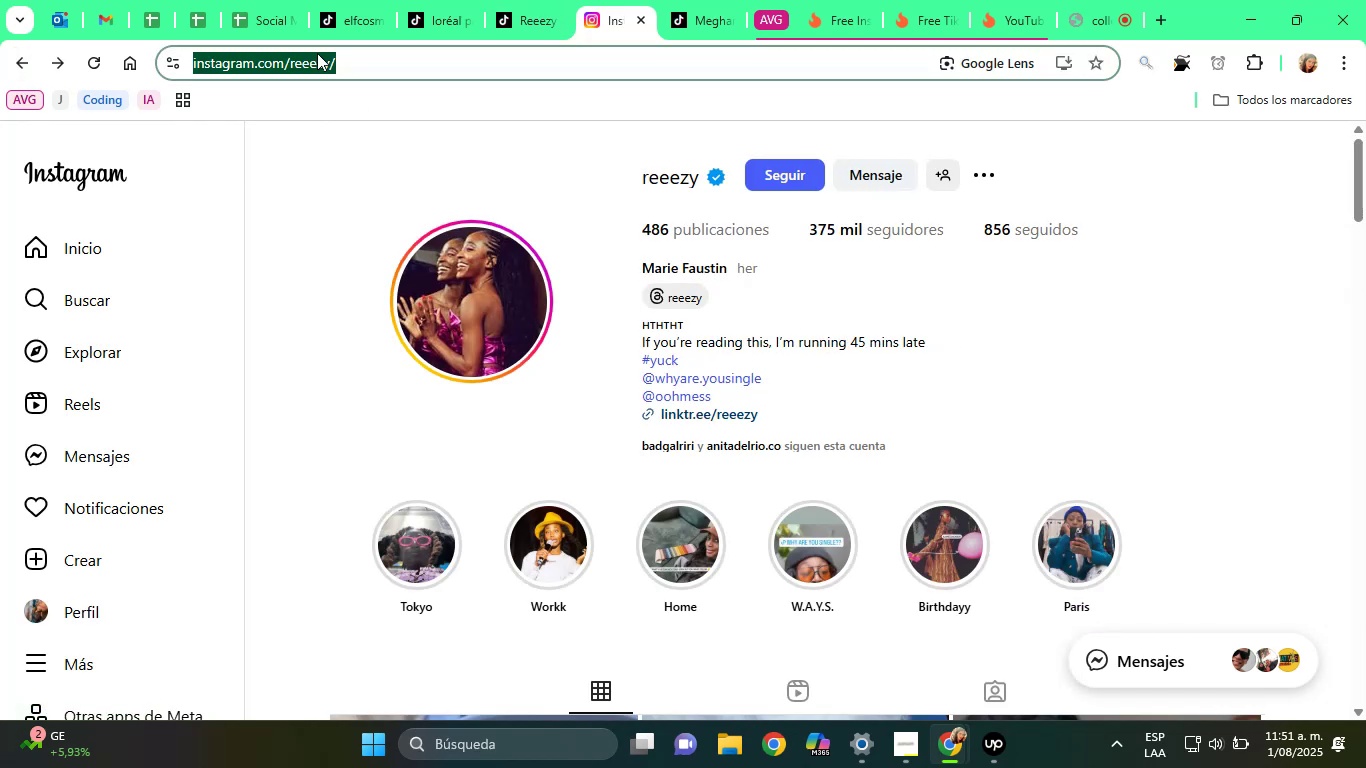 
key(Control+ControlLeft)
 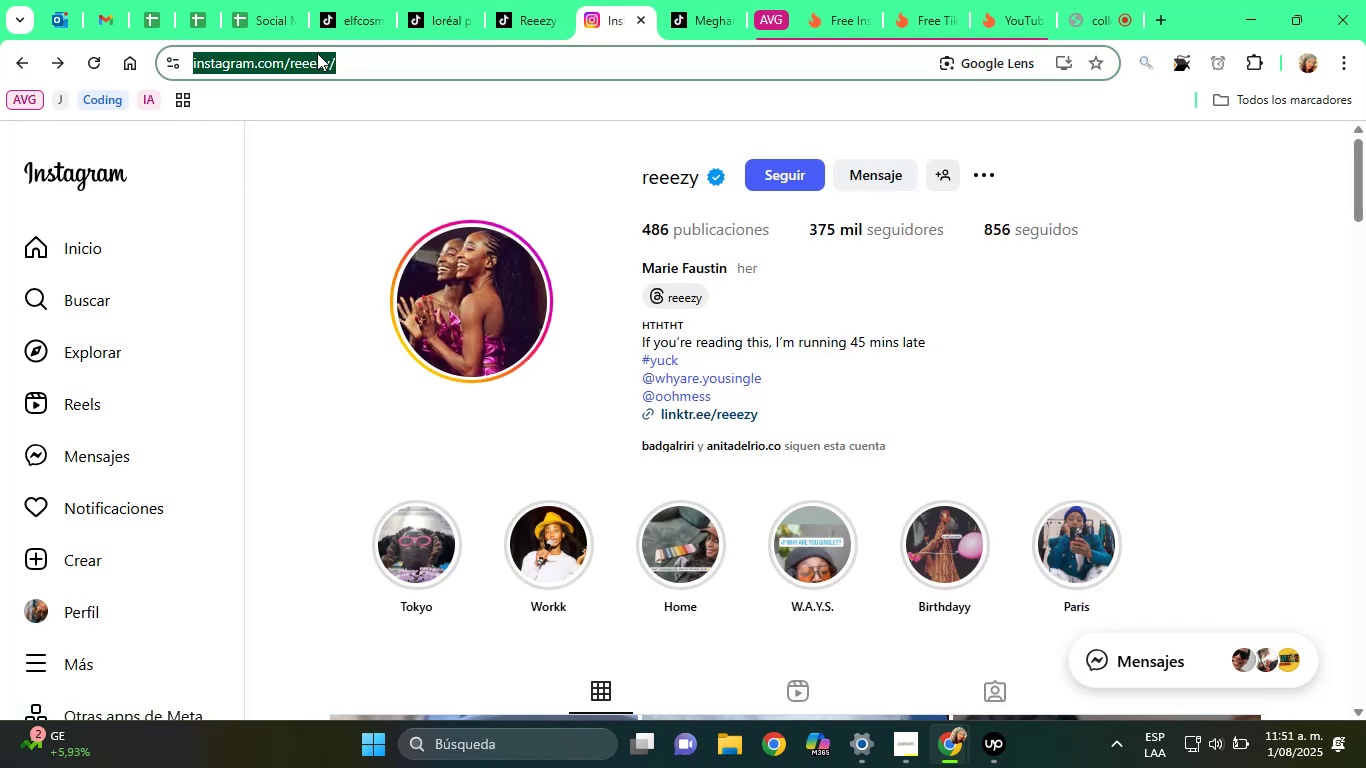 
key(C)
 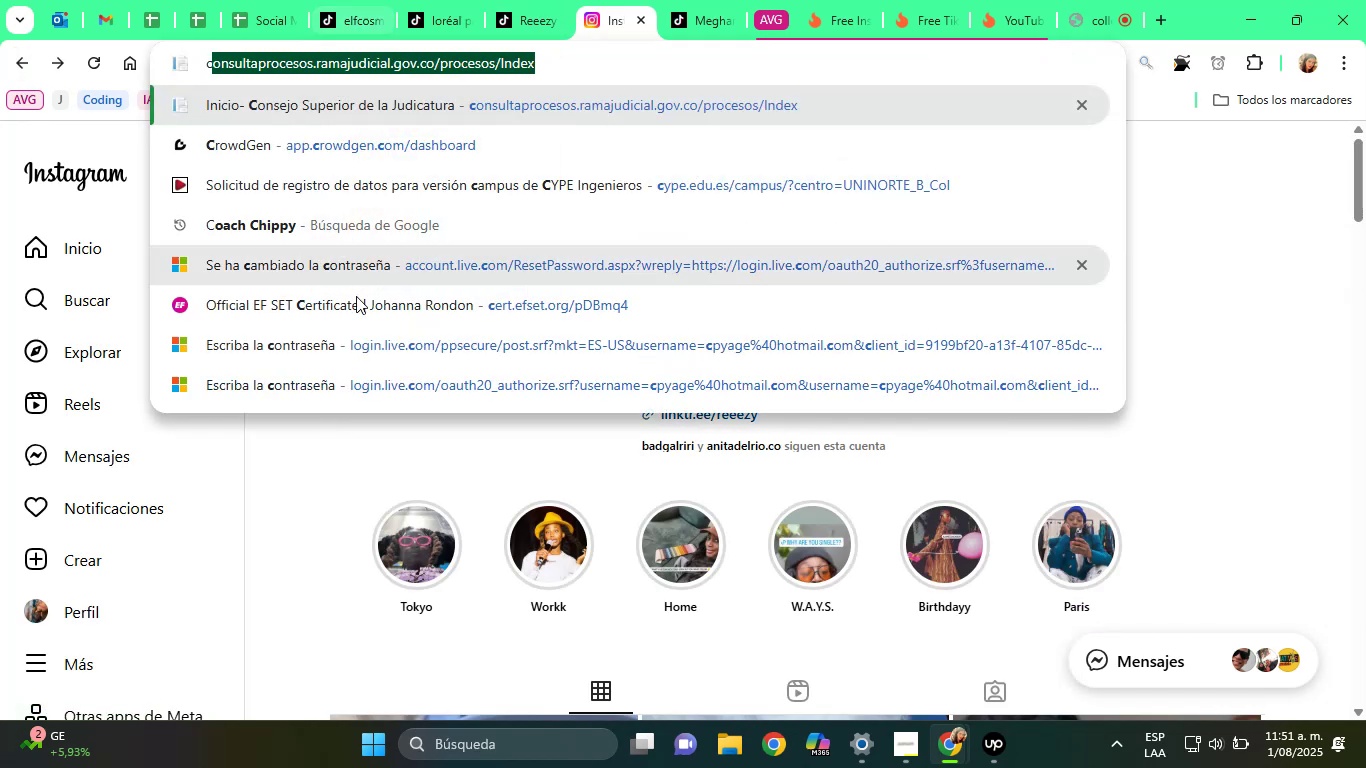 
left_click([327, 459])
 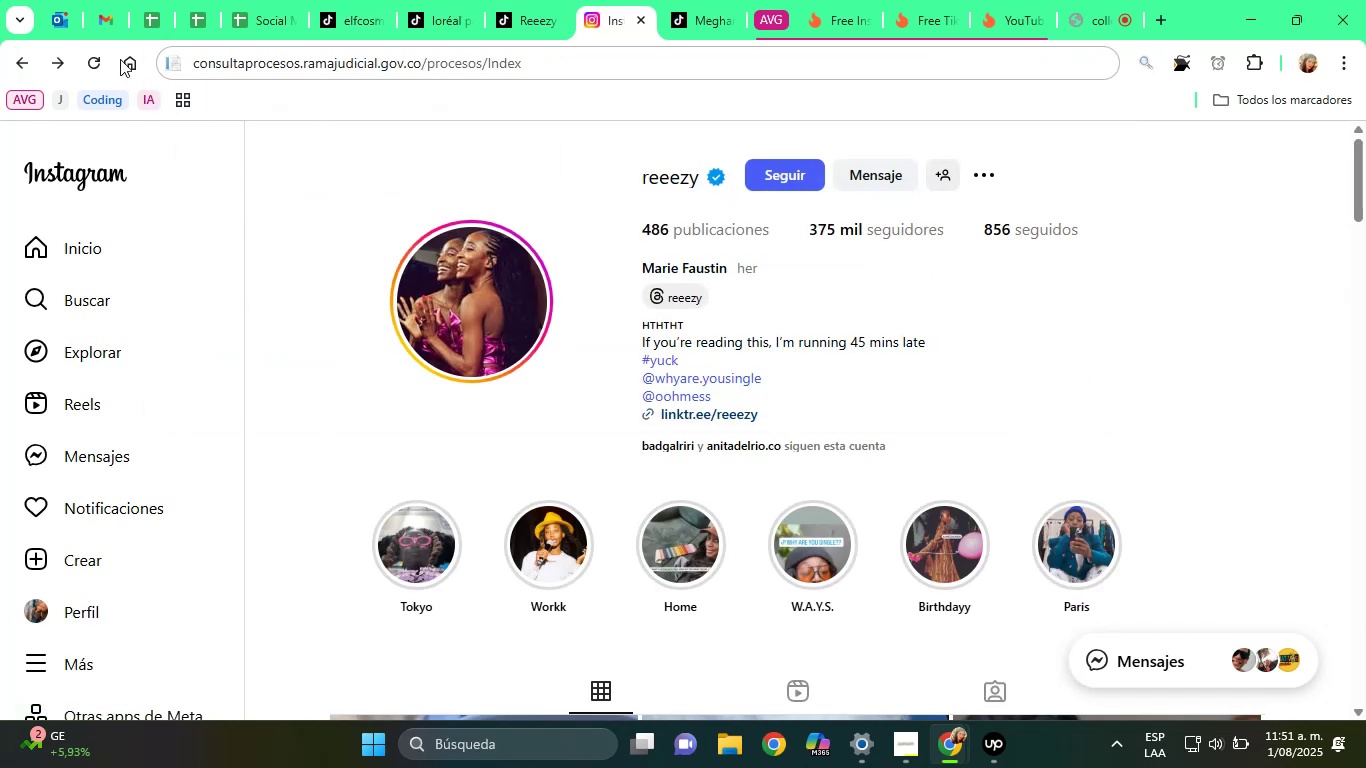 
left_click([95, 58])
 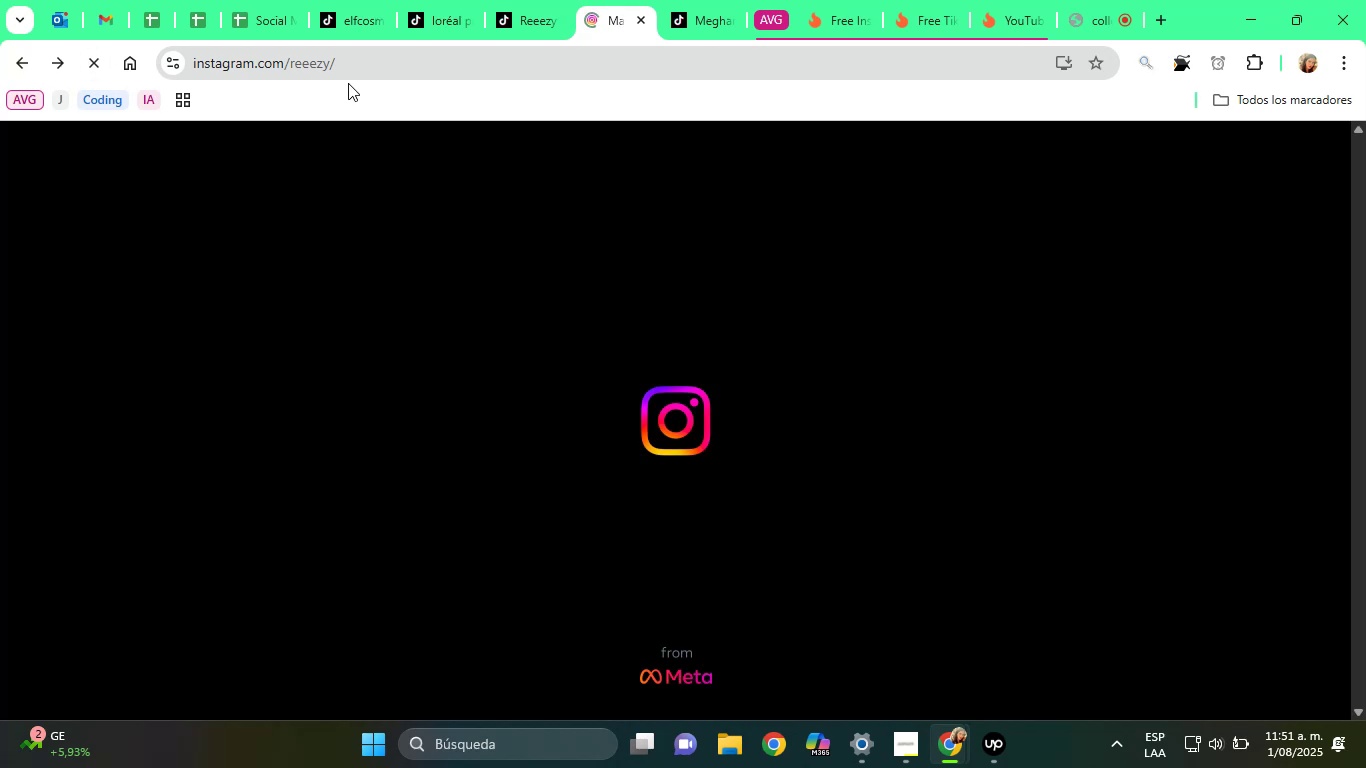 
left_click([351, 69])
 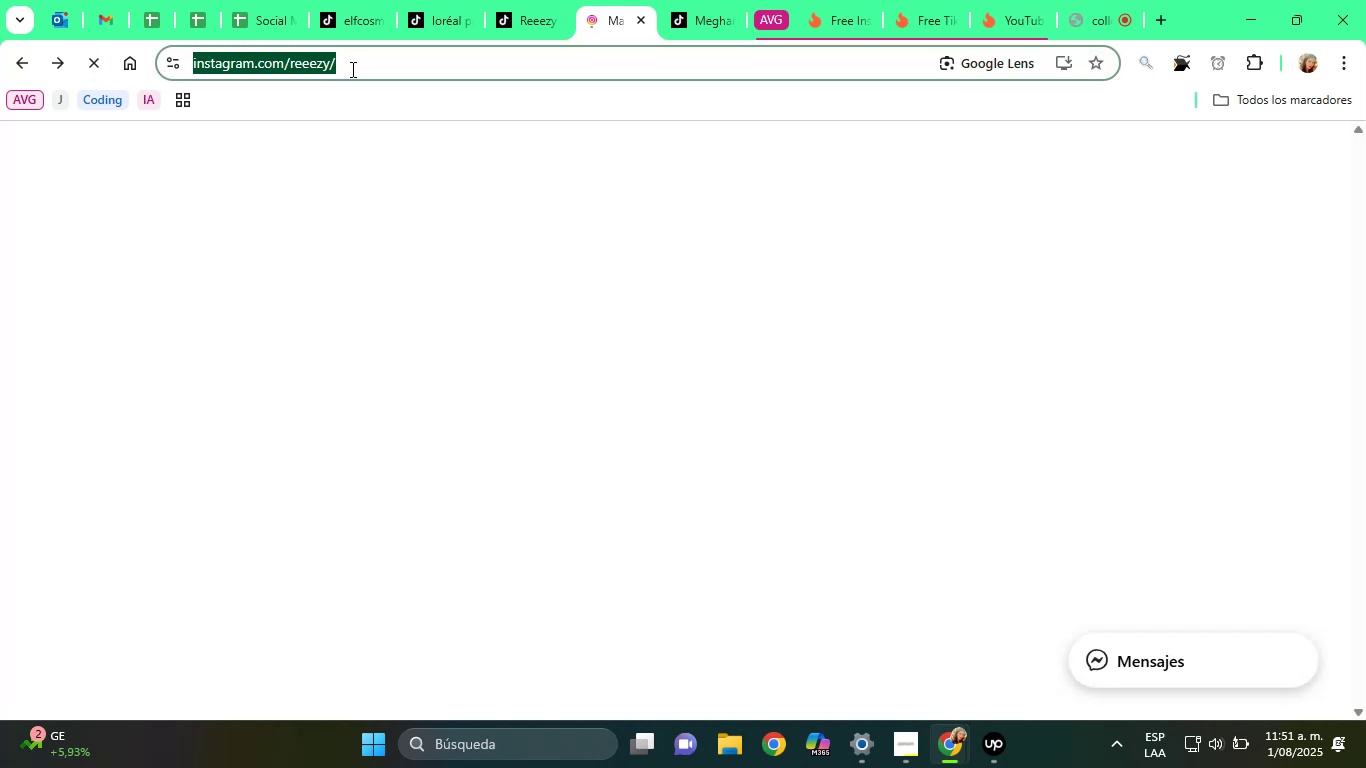 
key(Control+C)
 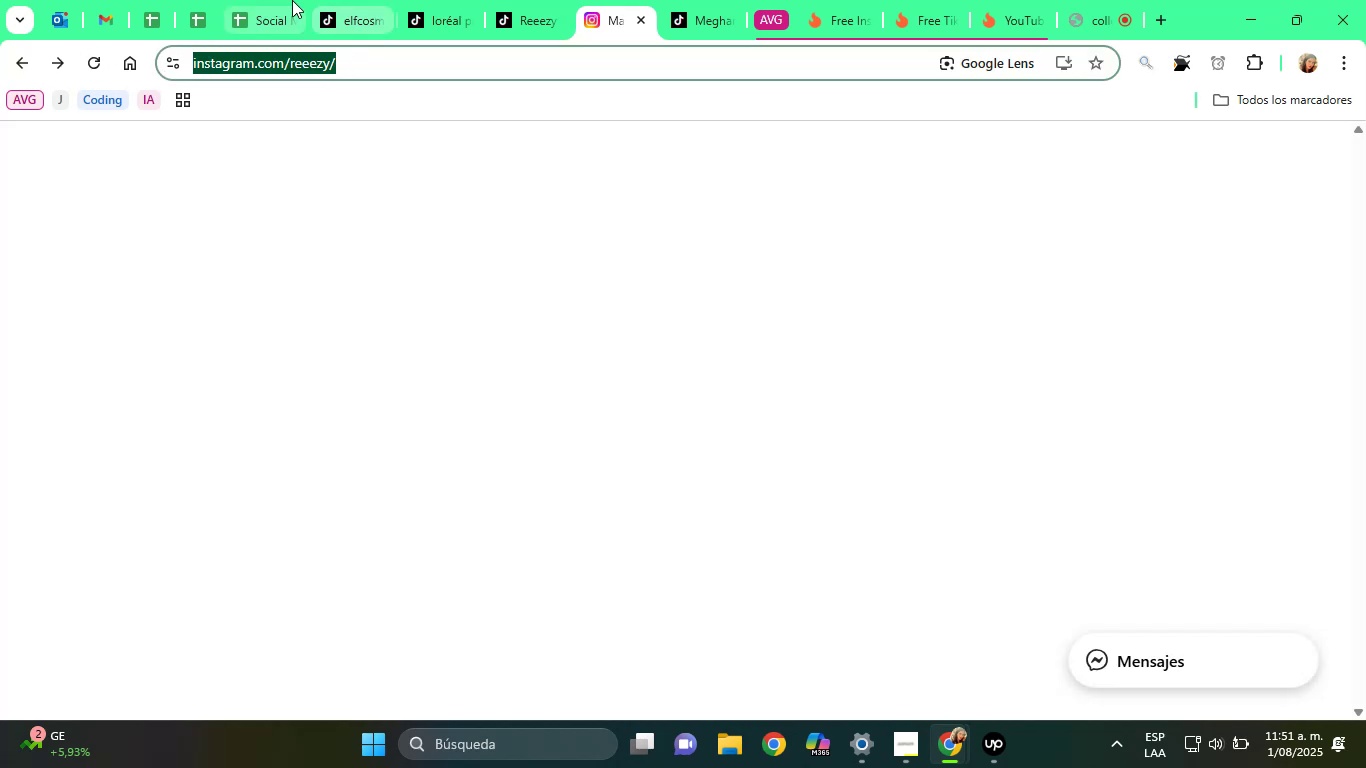 
left_click([275, 0])
 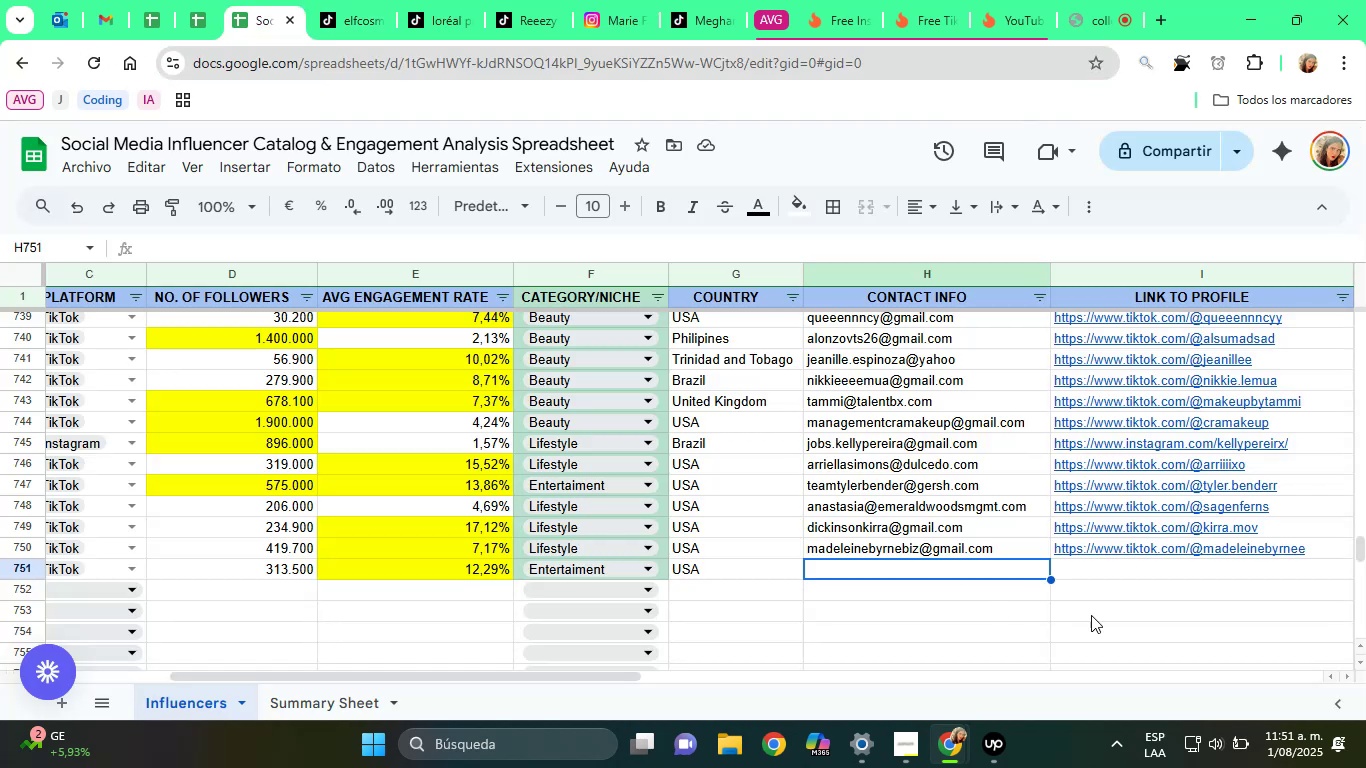 
left_click([1083, 568])
 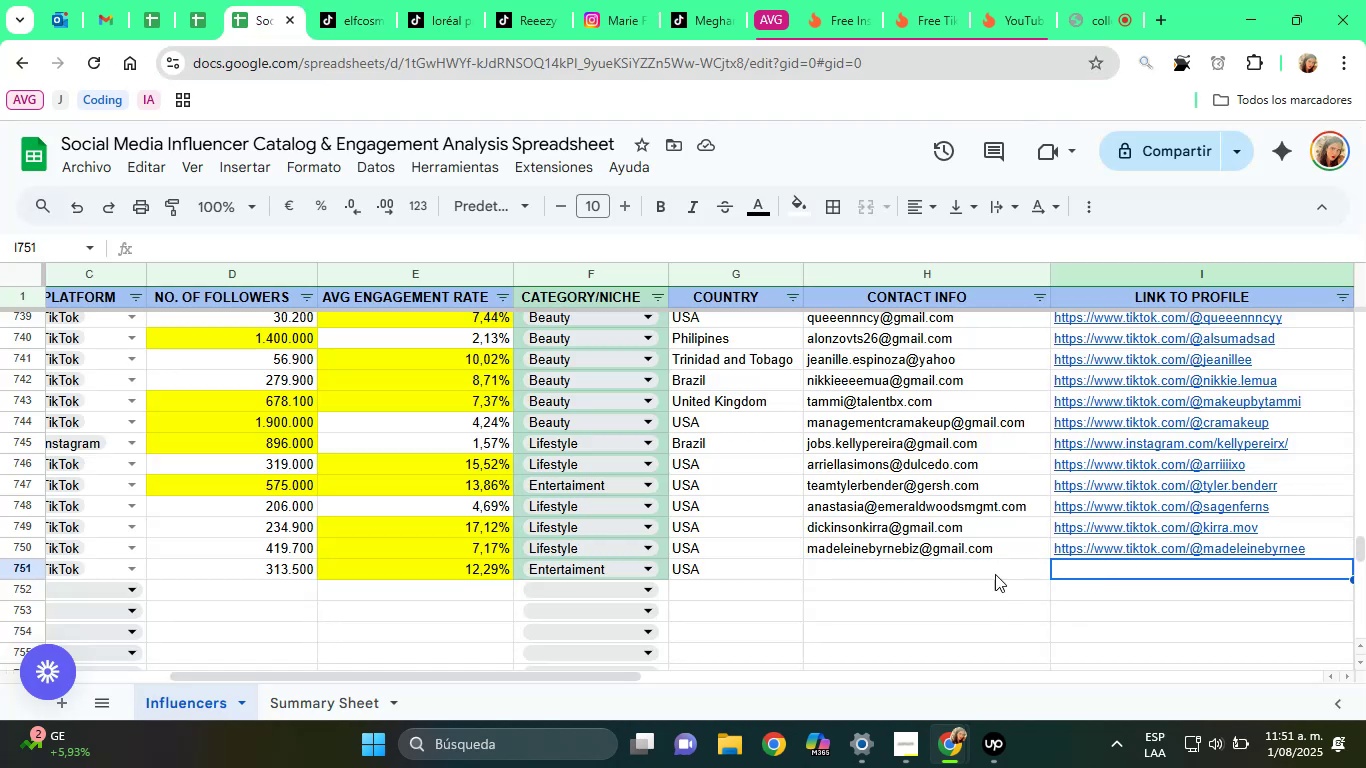 
left_click([987, 574])
 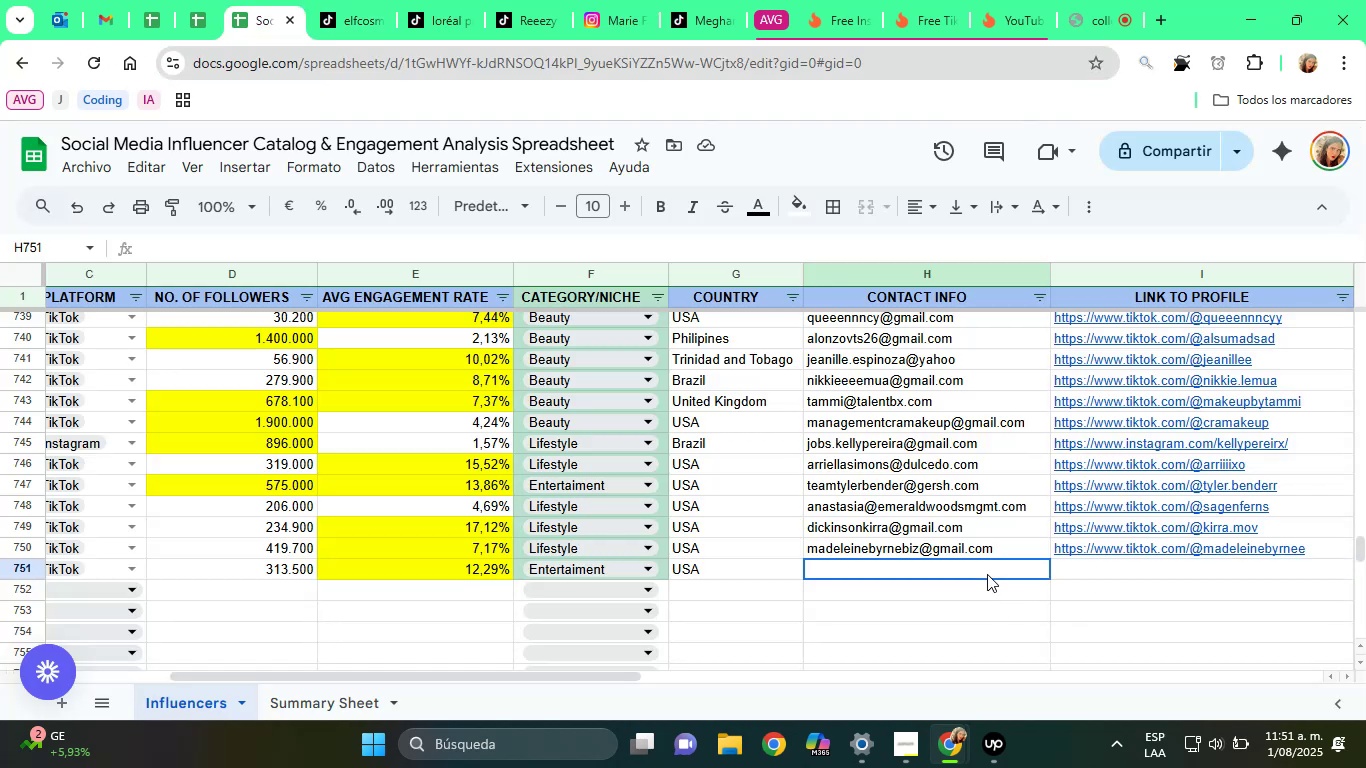 
key(Control+V)
 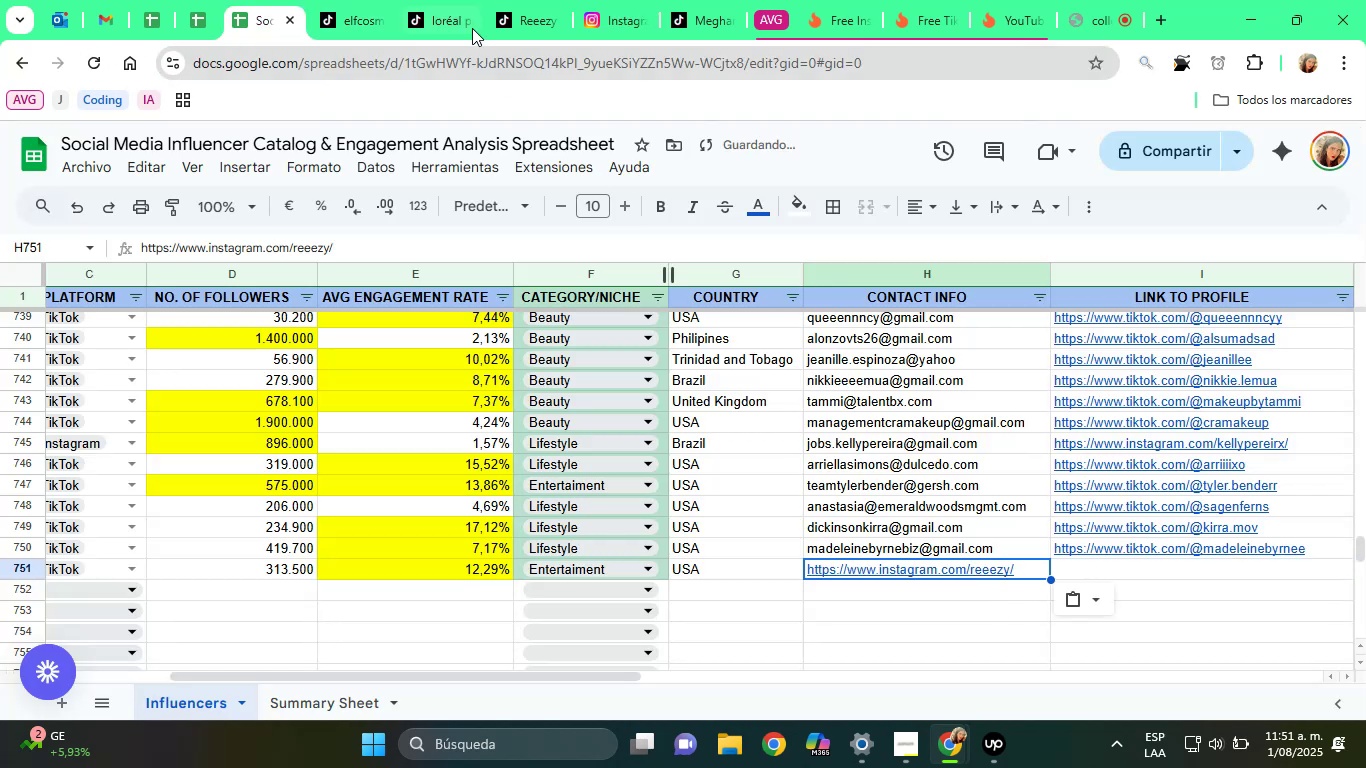 
left_click([513, 2])
 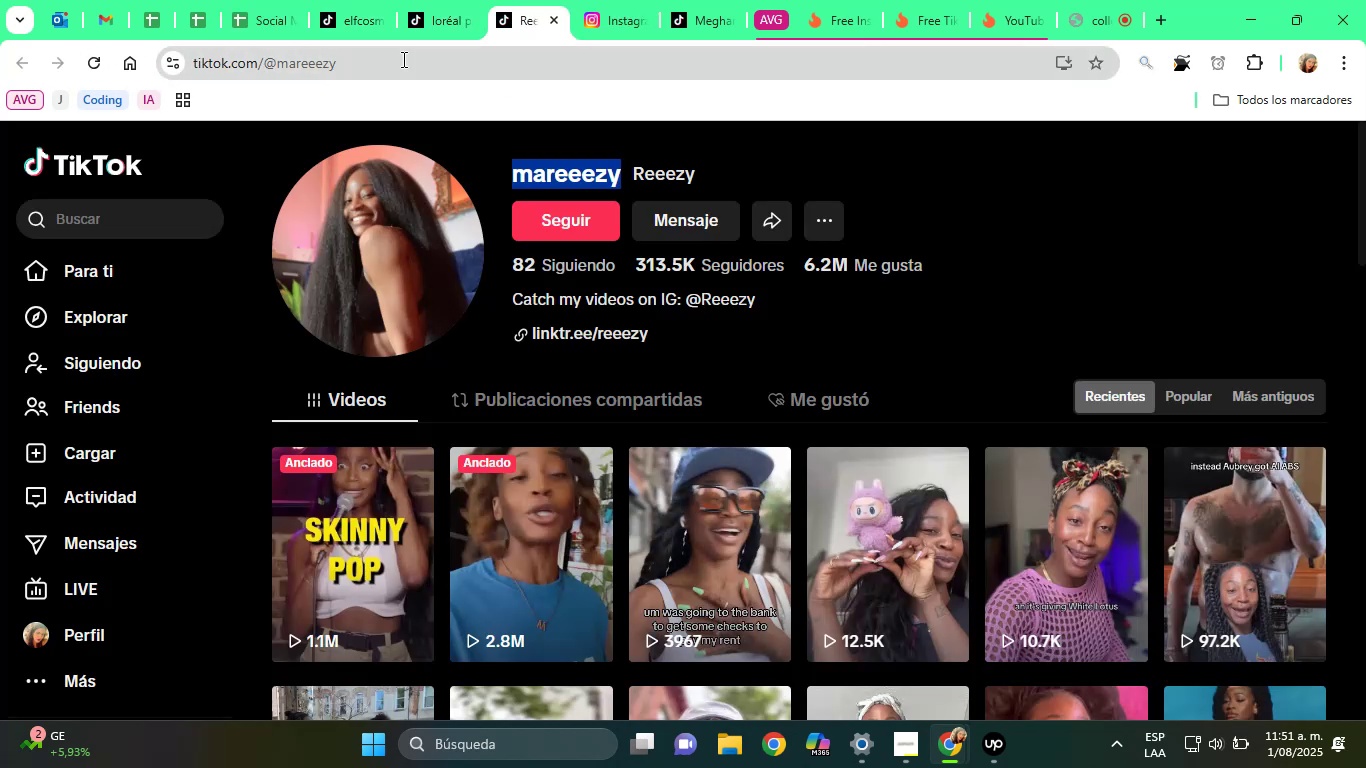 
left_click([402, 58])
 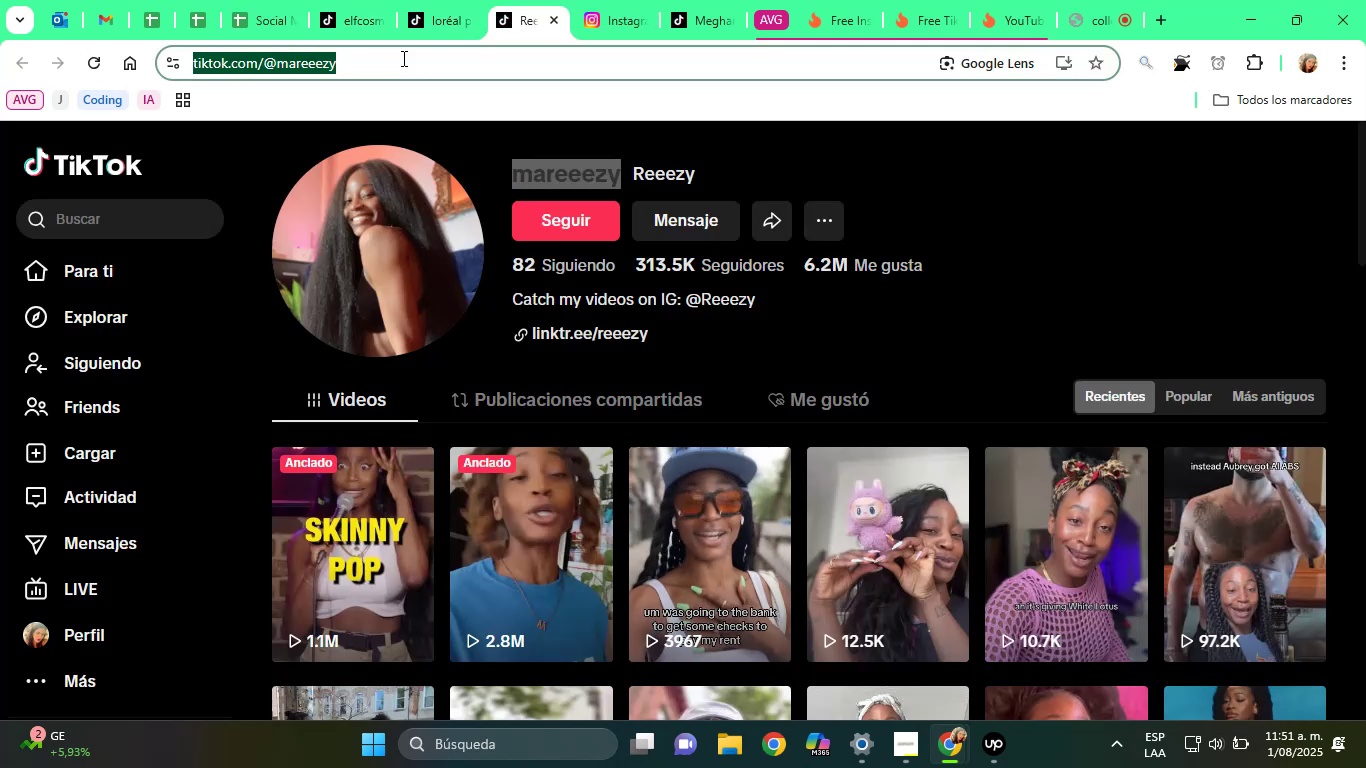 
key(Control+C)
 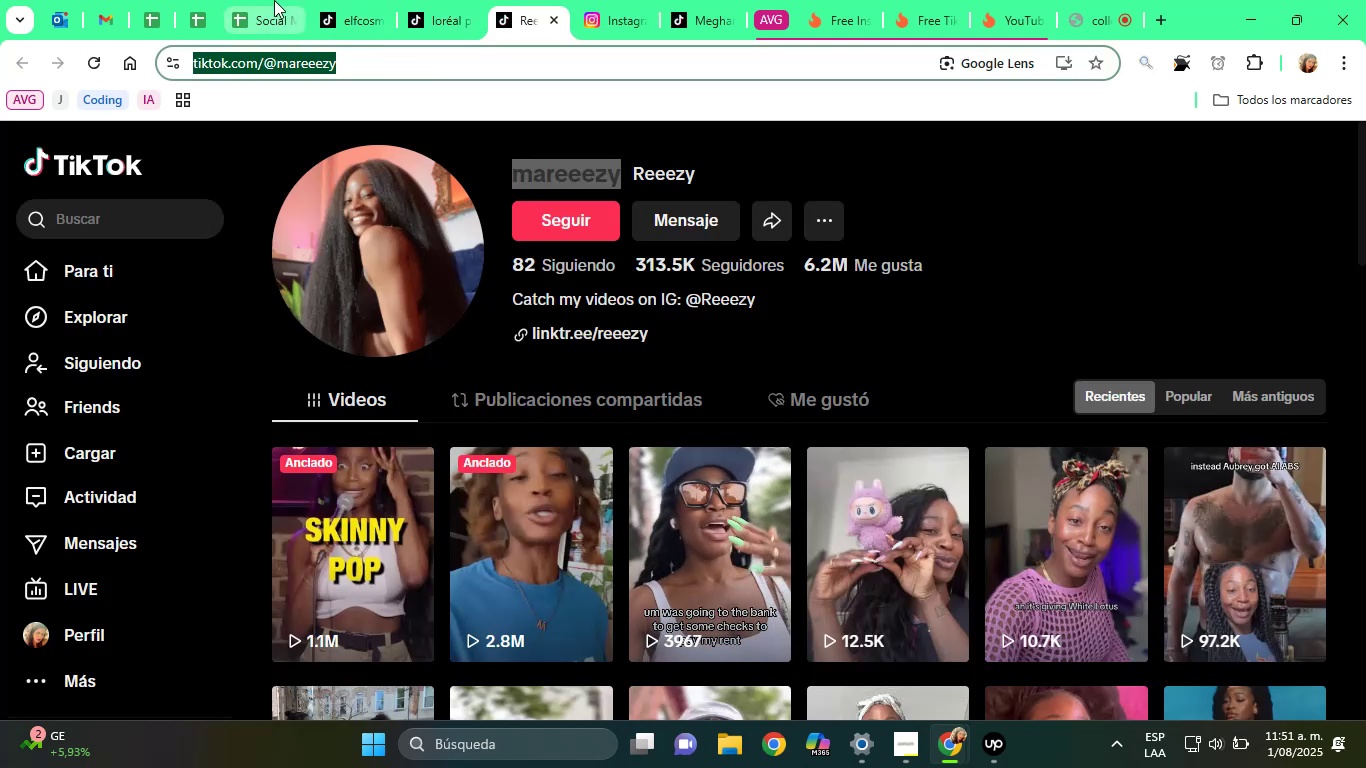 
left_click([262, 0])
 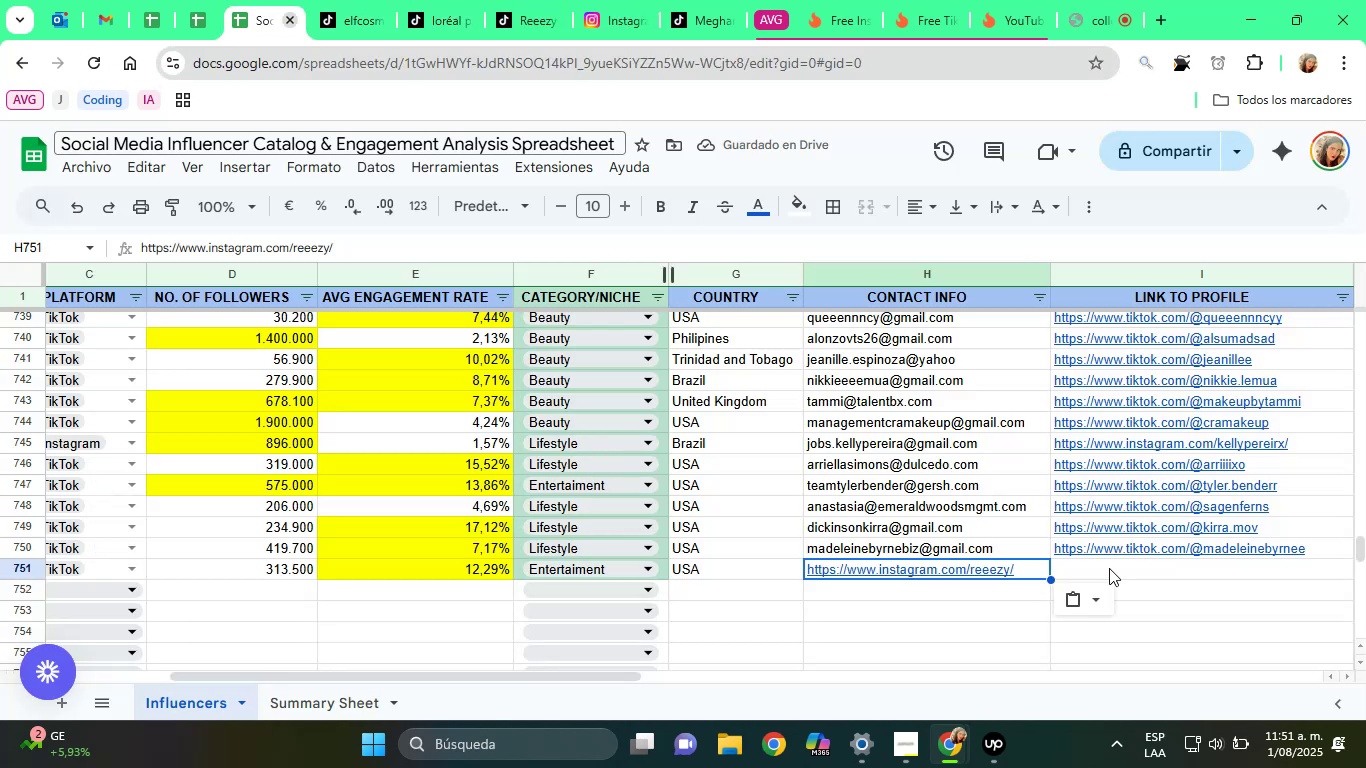 
left_click([1115, 573])
 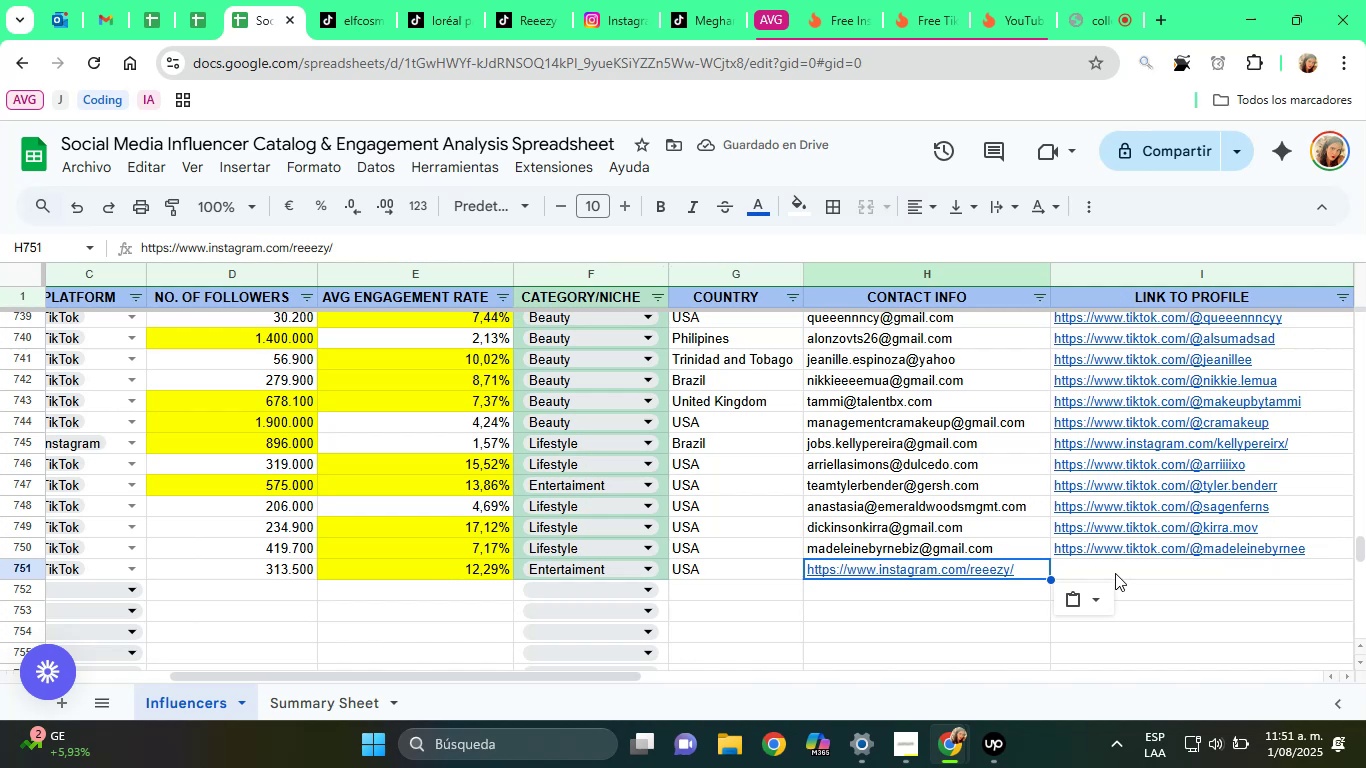 
key(Control+V)
 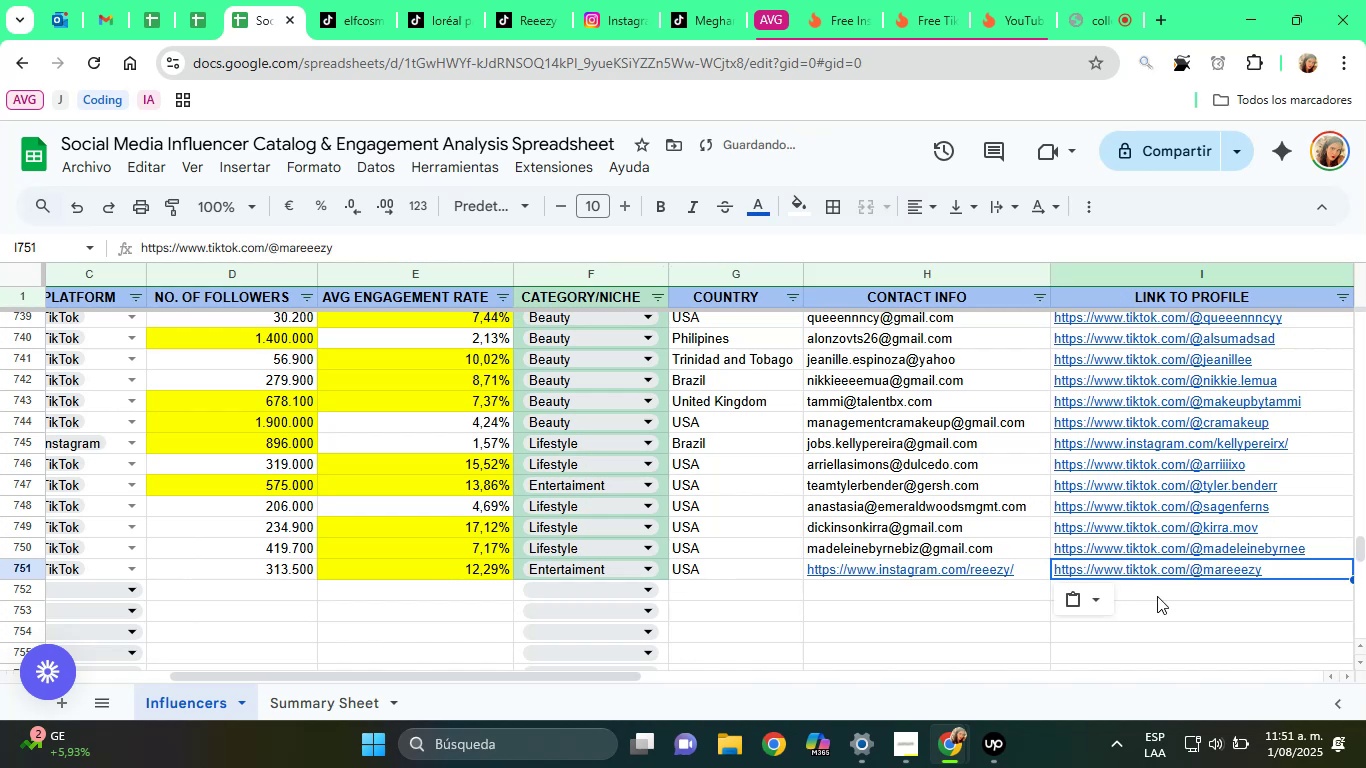 
key(ArrowRight)
 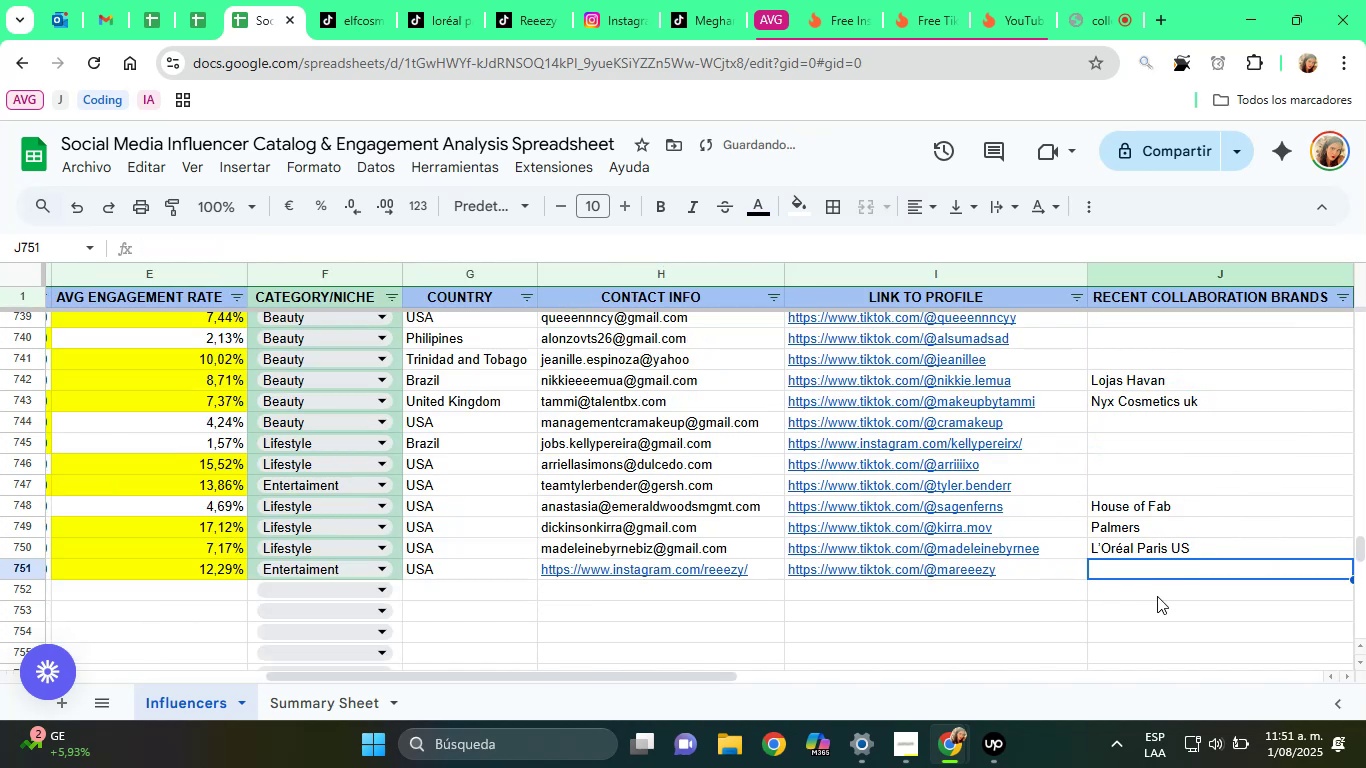 
key(ArrowDown)
 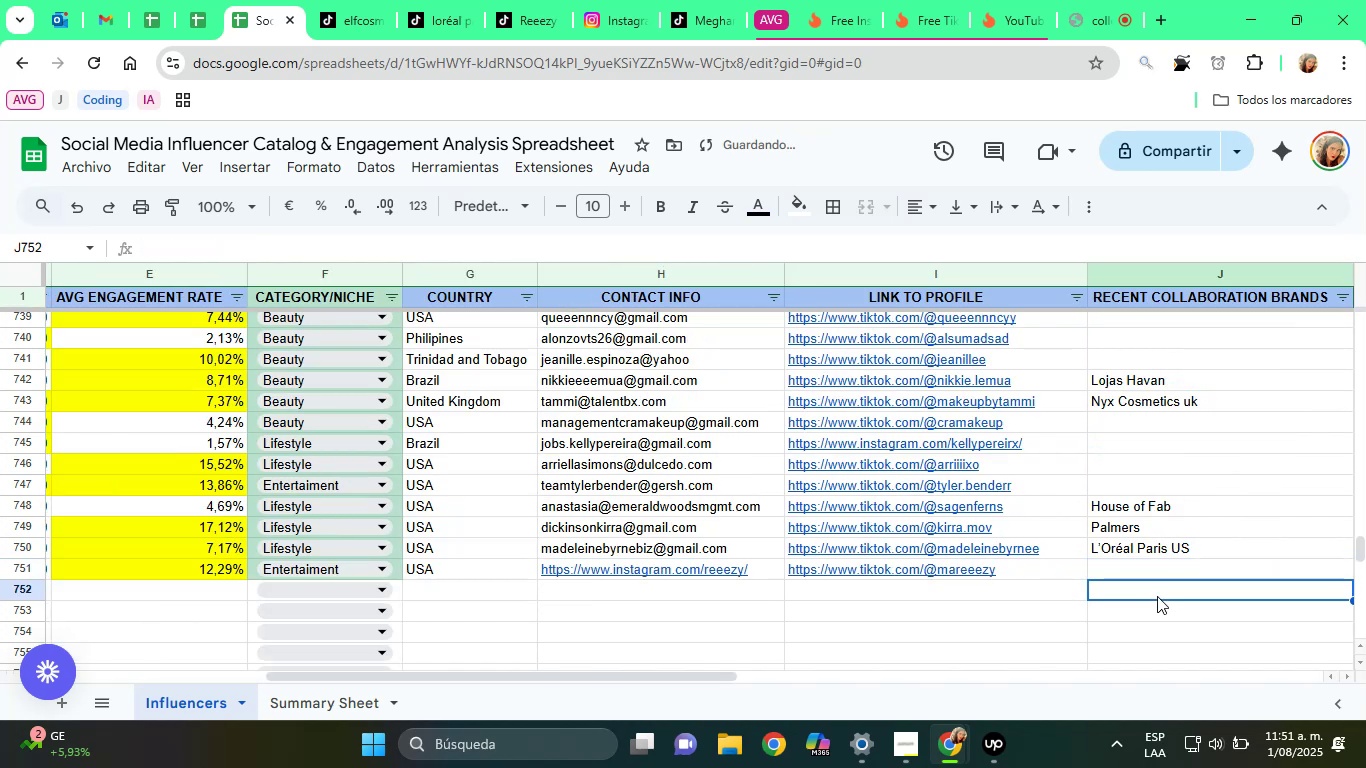 
hold_key(key=ArrowLeft, duration=1.42)
 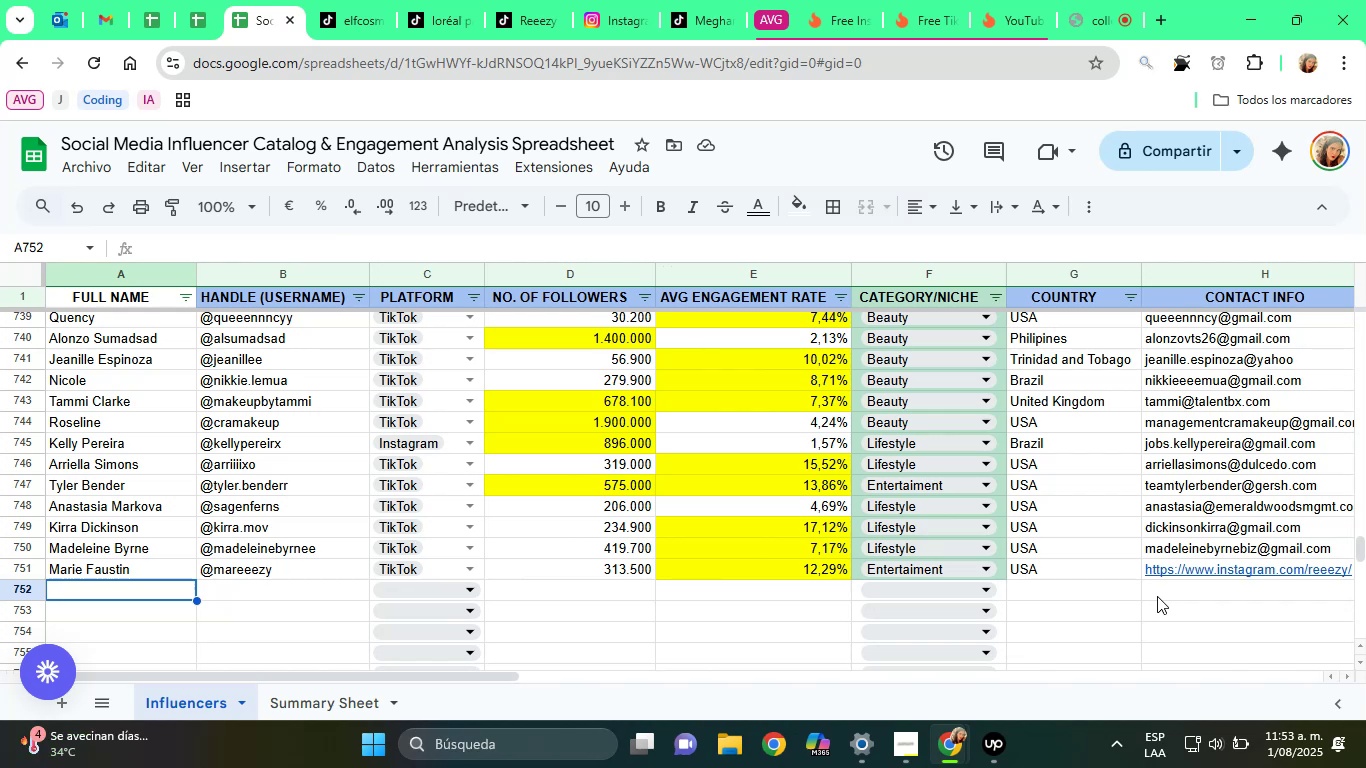 
wait(151.69)
 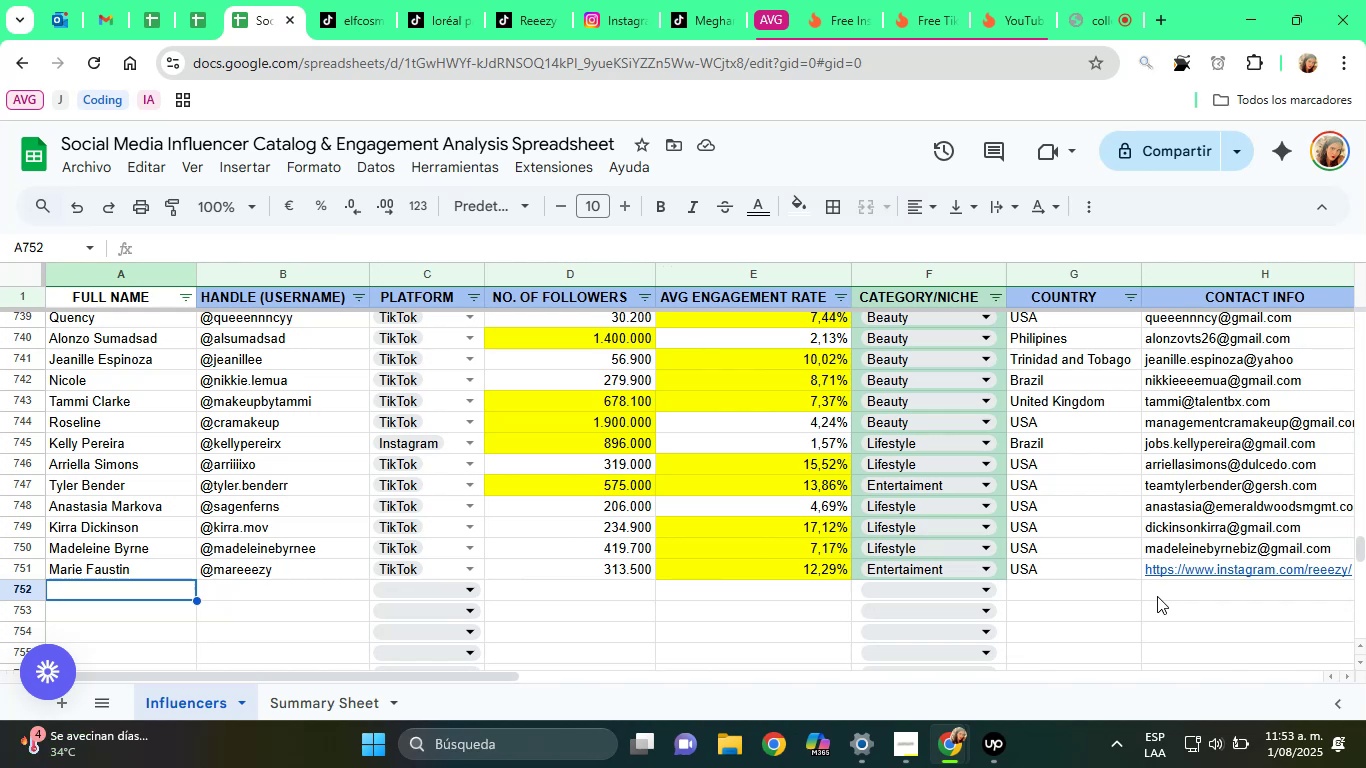 
scroll: coordinate [373, 541], scroll_direction: down, amount: 3.0
 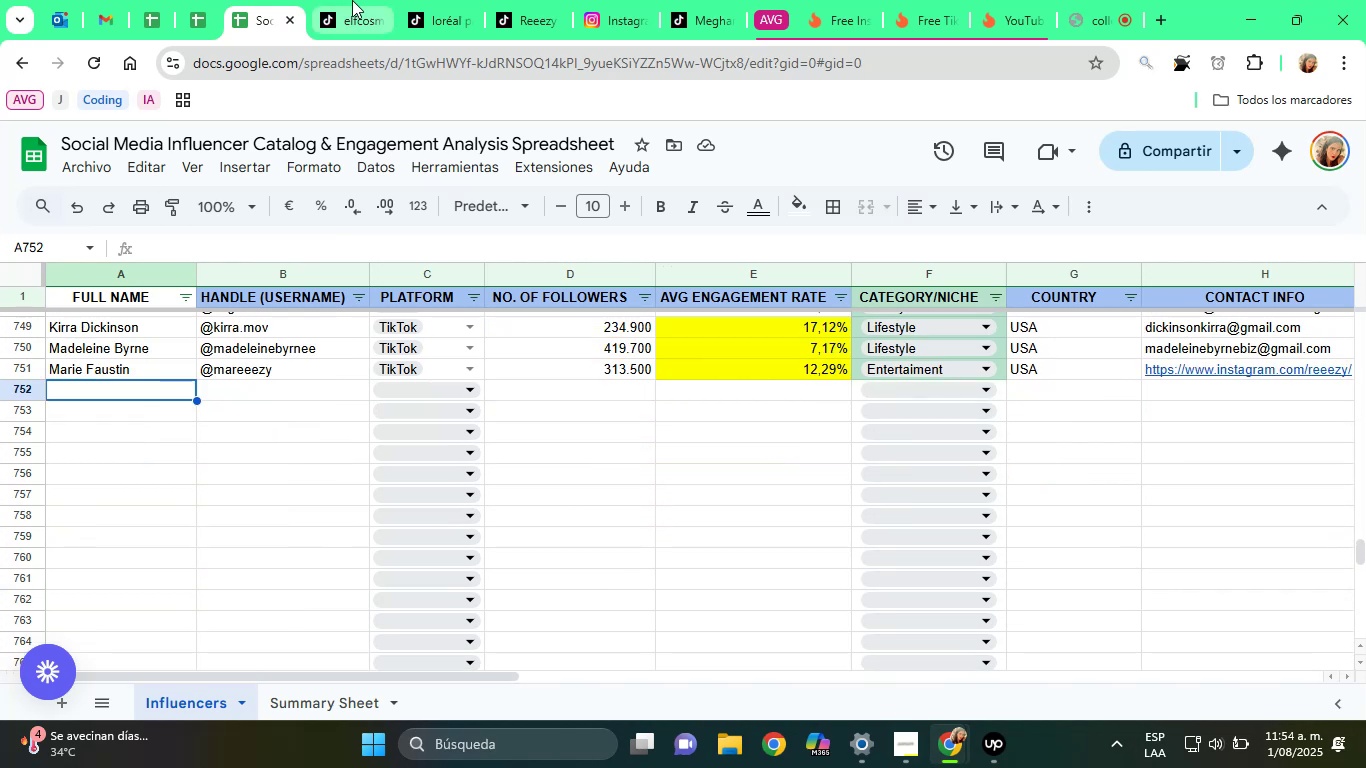 
left_click([409, 0])
 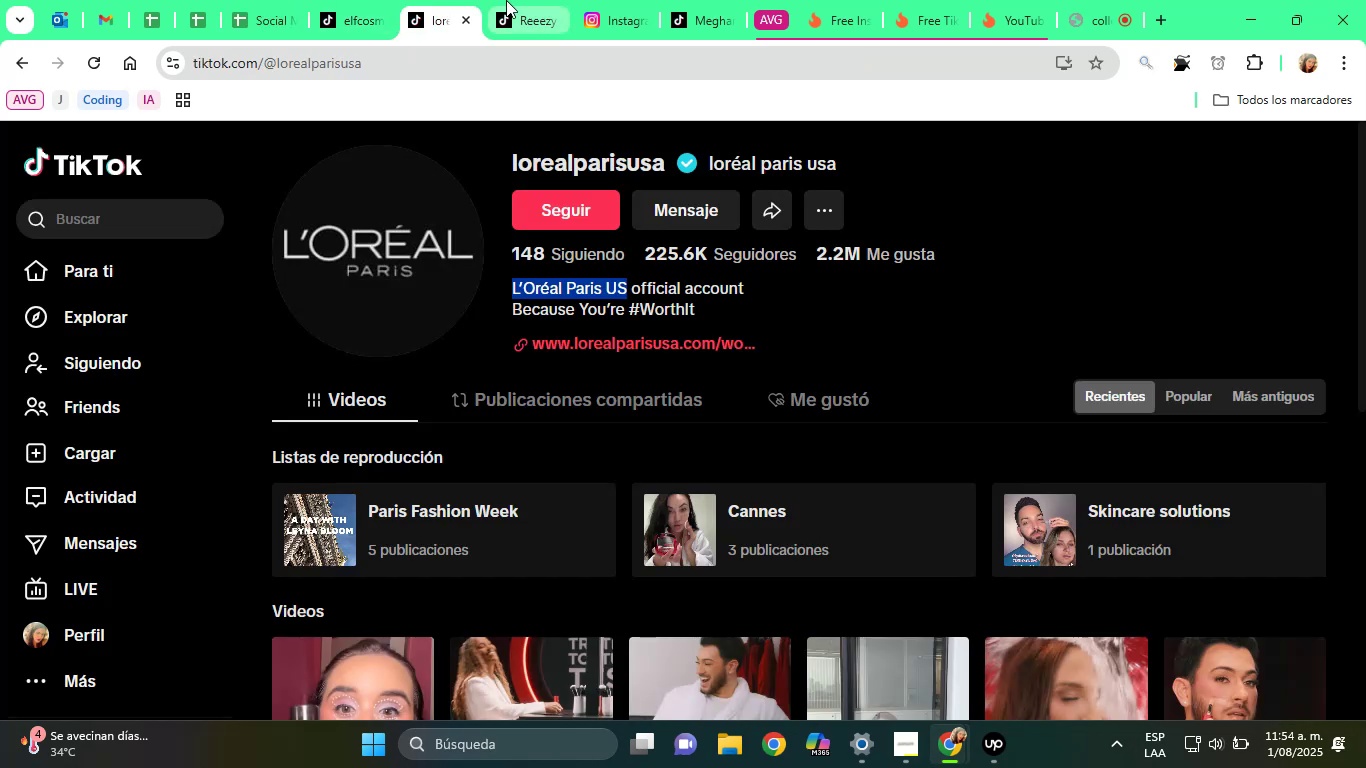 
left_click([521, 0])
 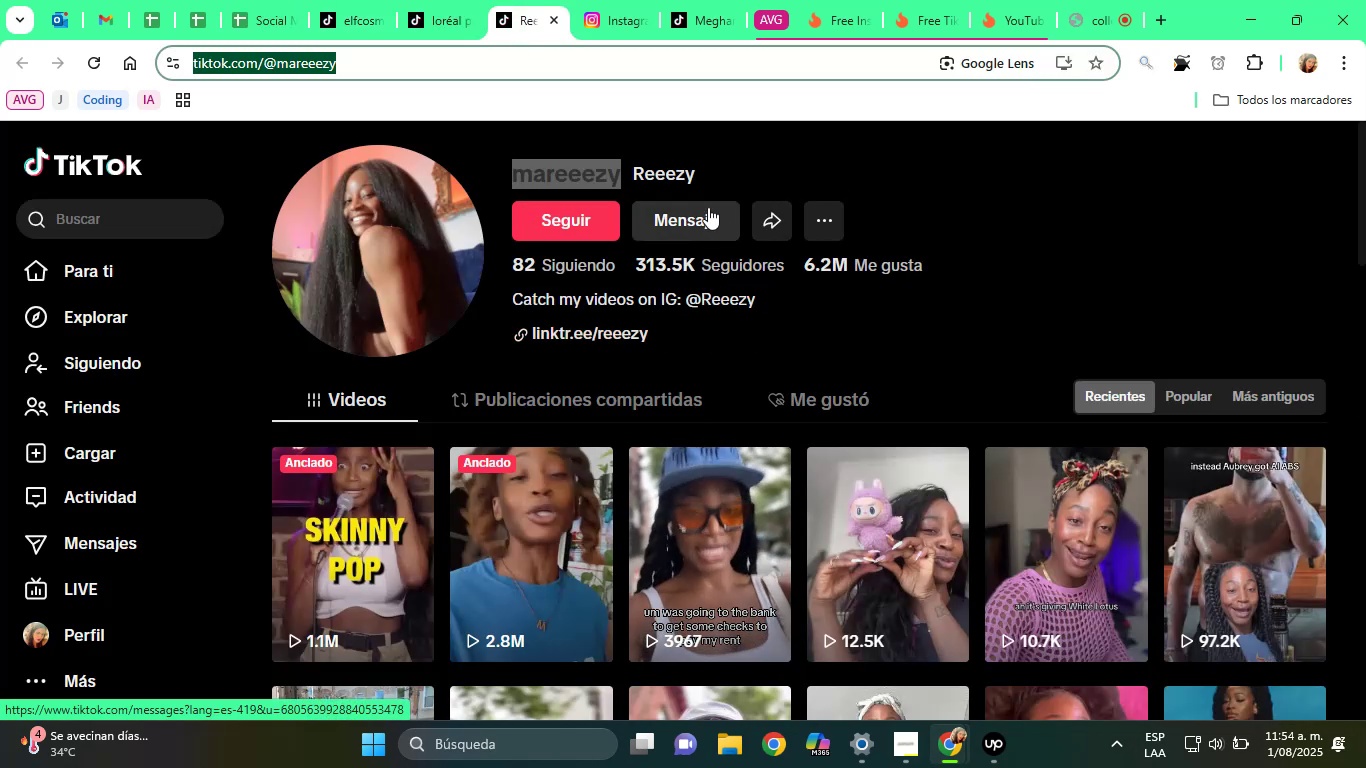 
double_click([657, 170])
 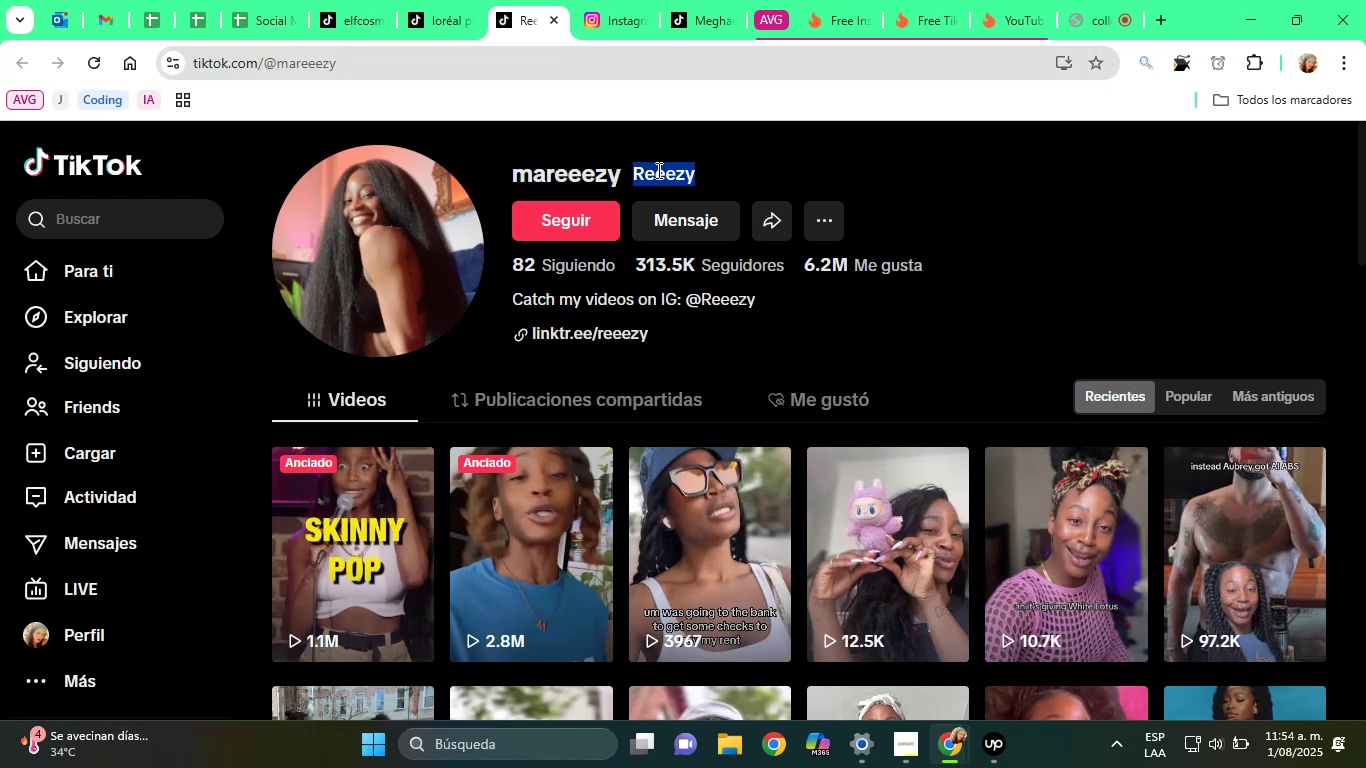 
right_click([657, 171])
 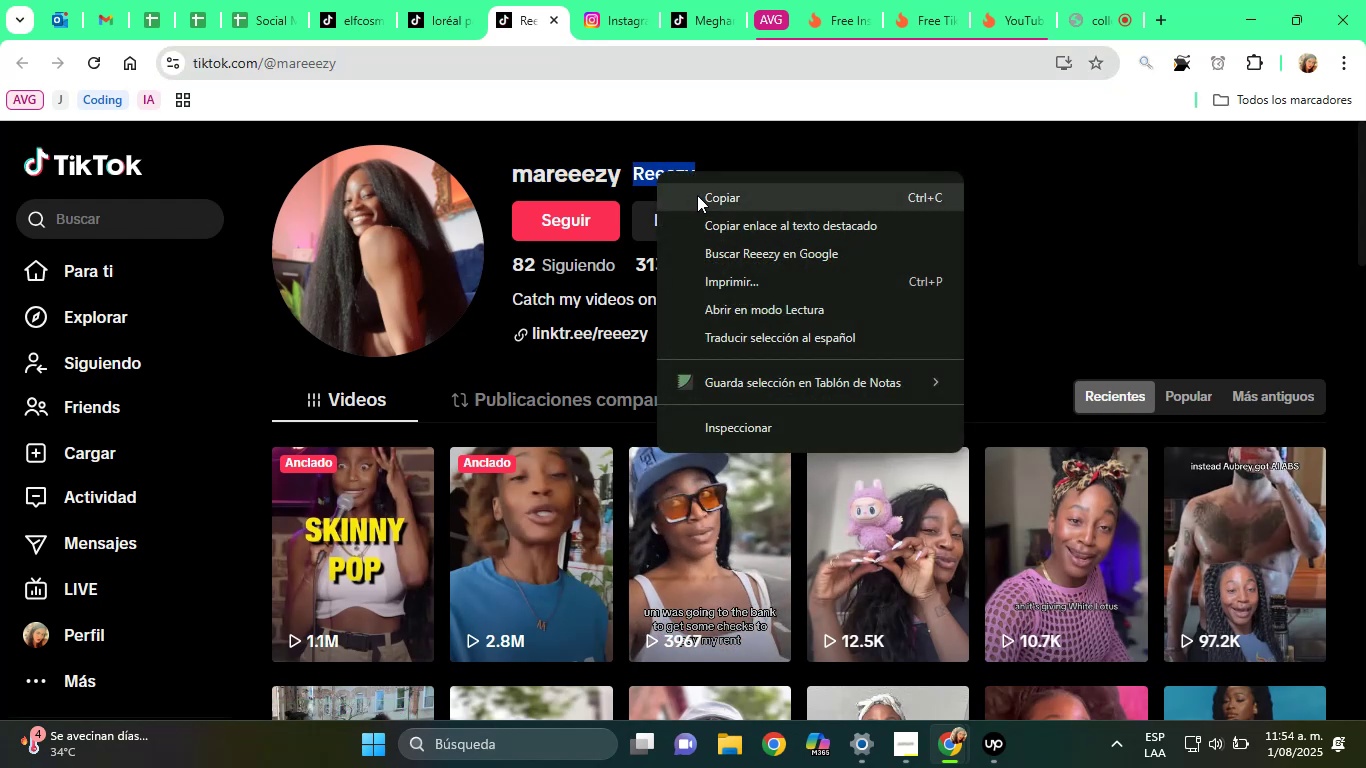 
left_click([698, 195])
 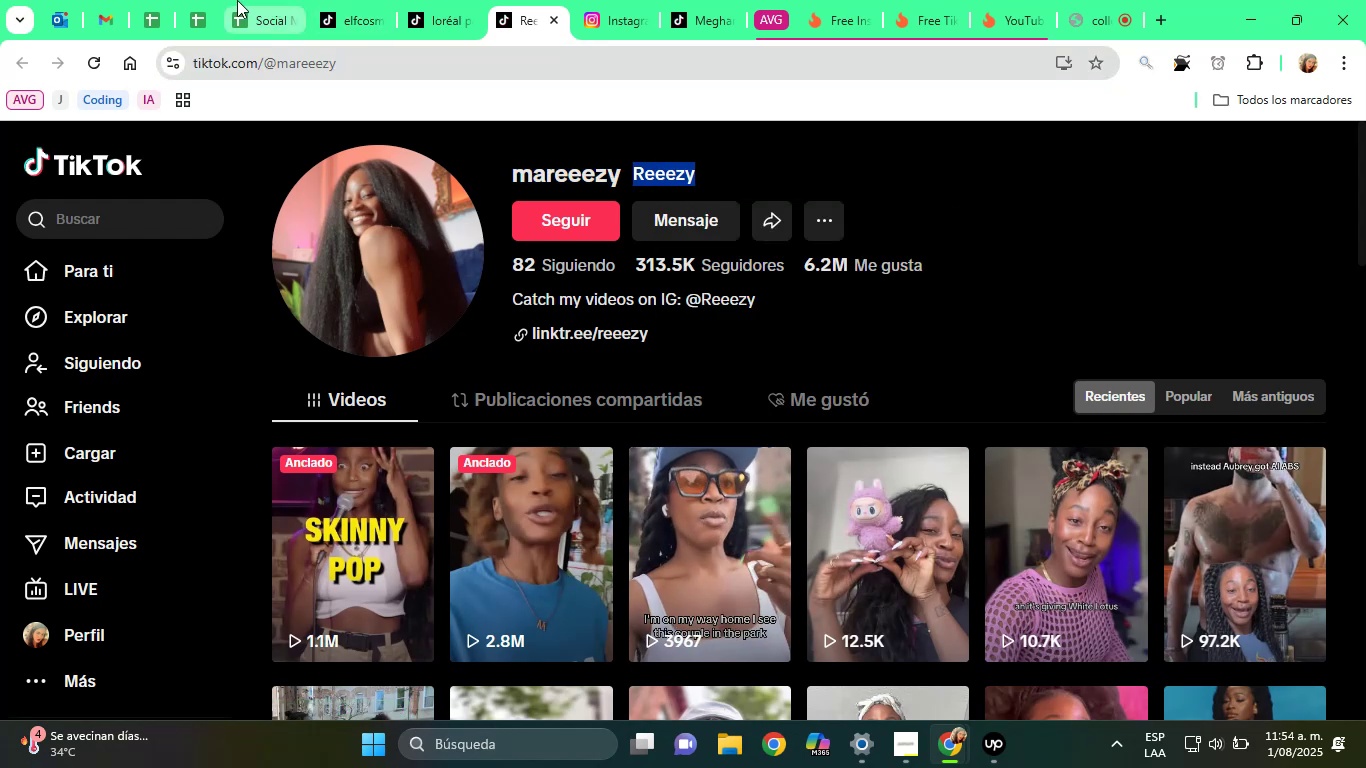 
left_click([273, 0])
 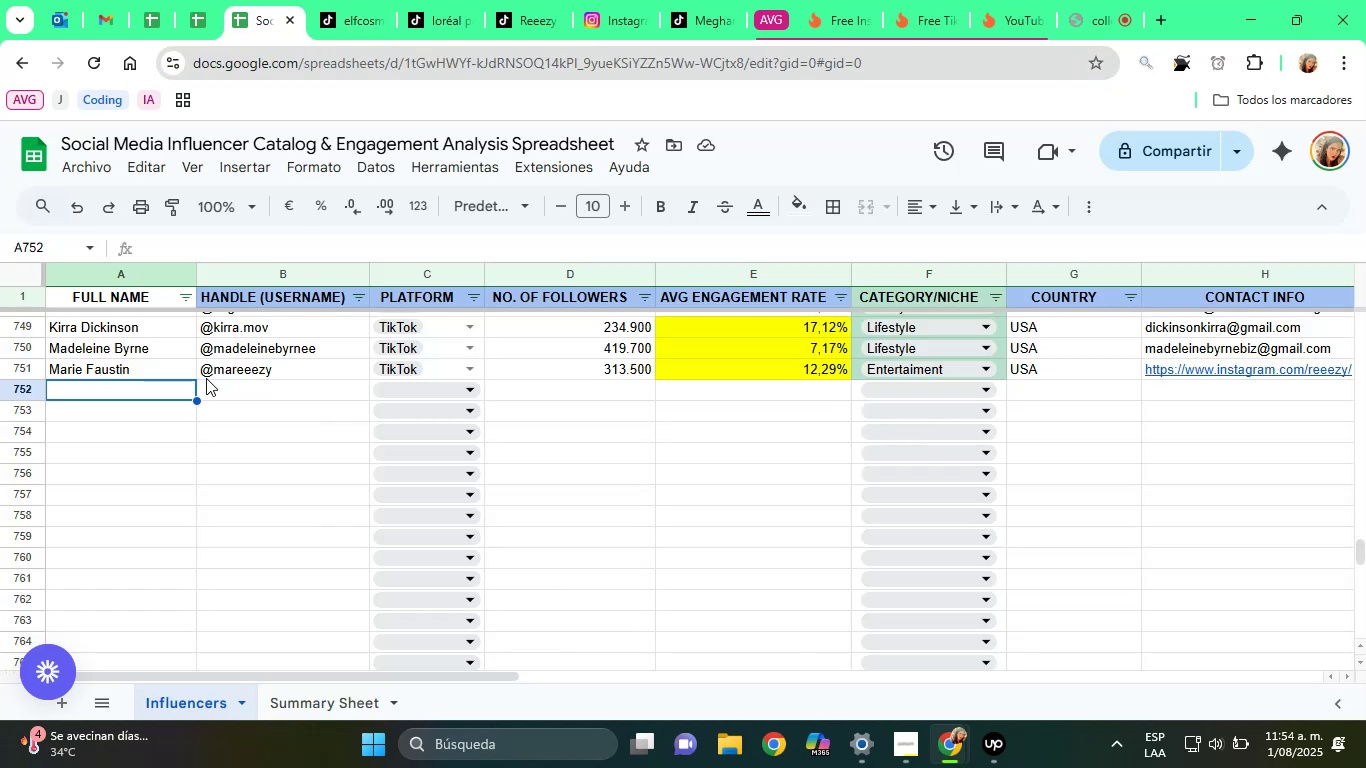 
key(Control+ControlLeft)
 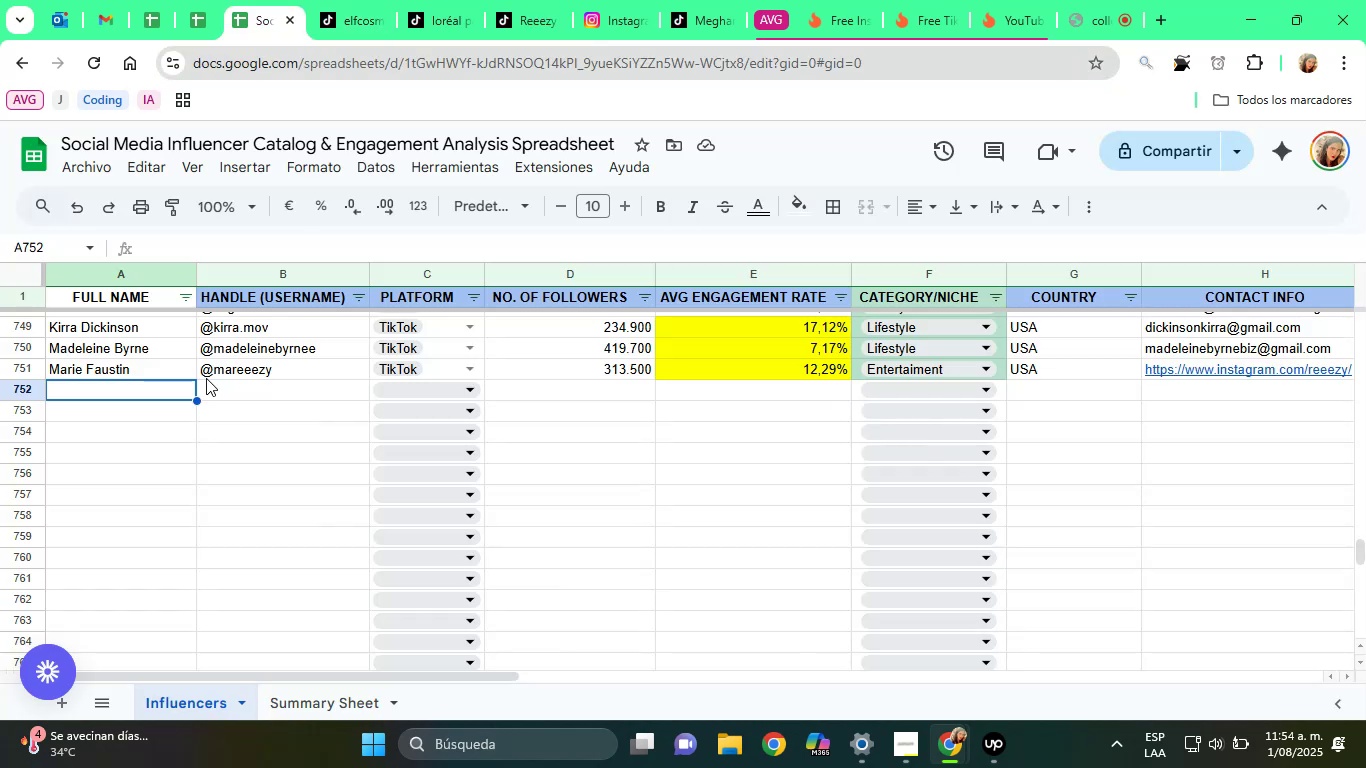 
key(Control+V)
 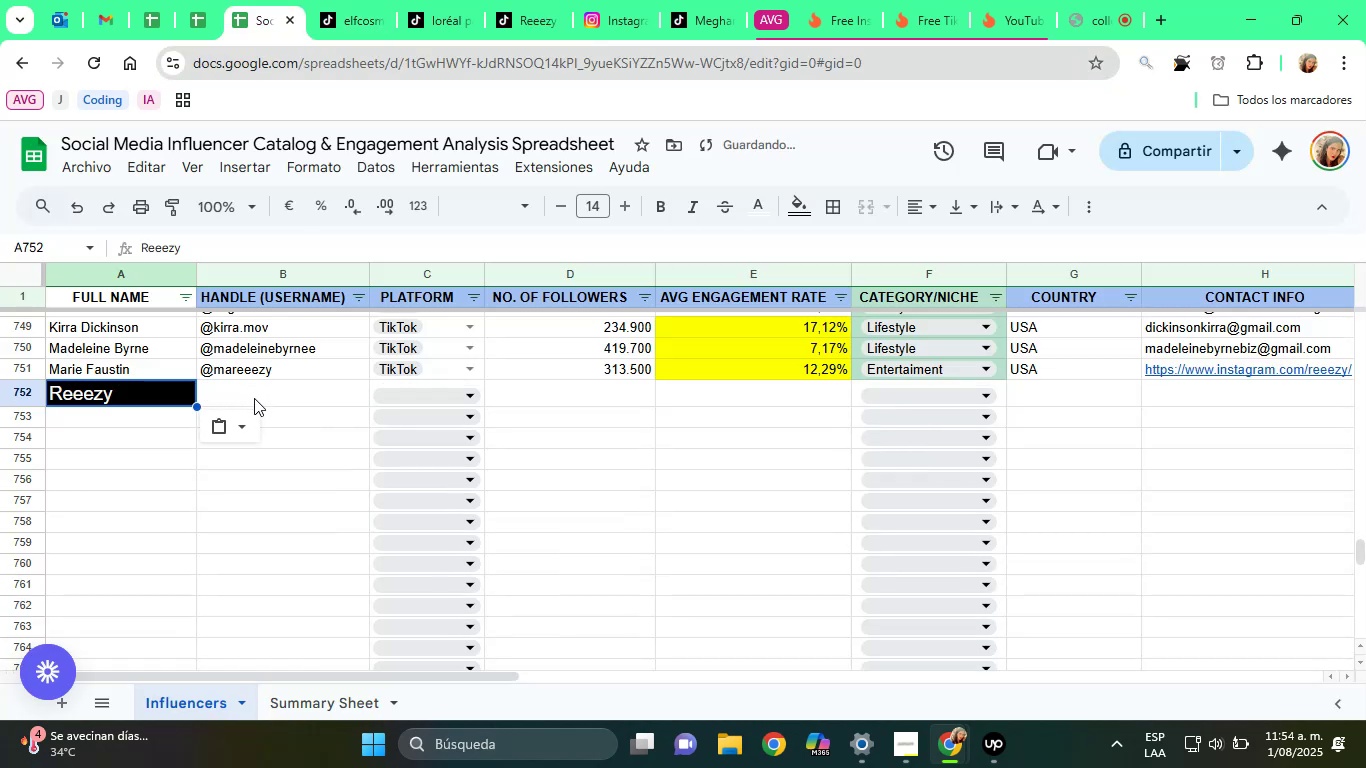 
left_click([226, 417])
 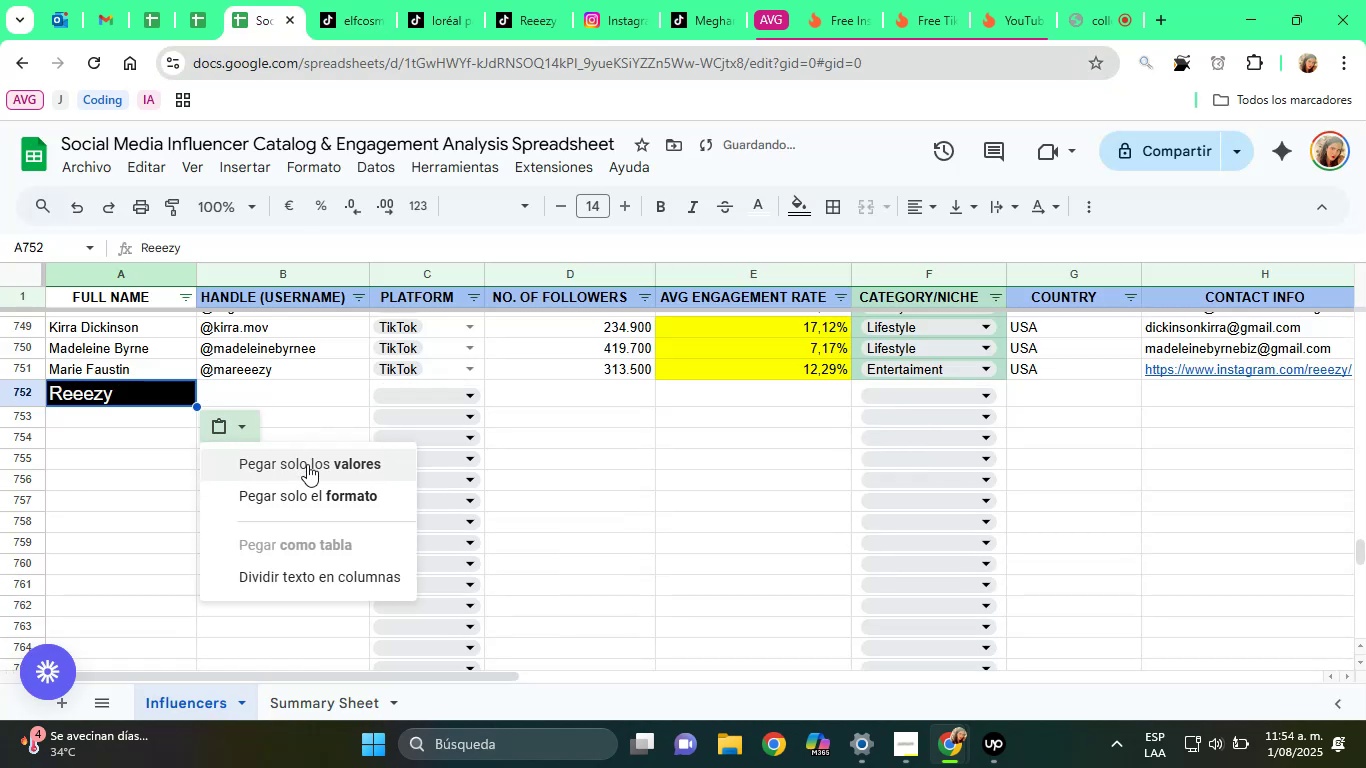 
left_click([307, 464])
 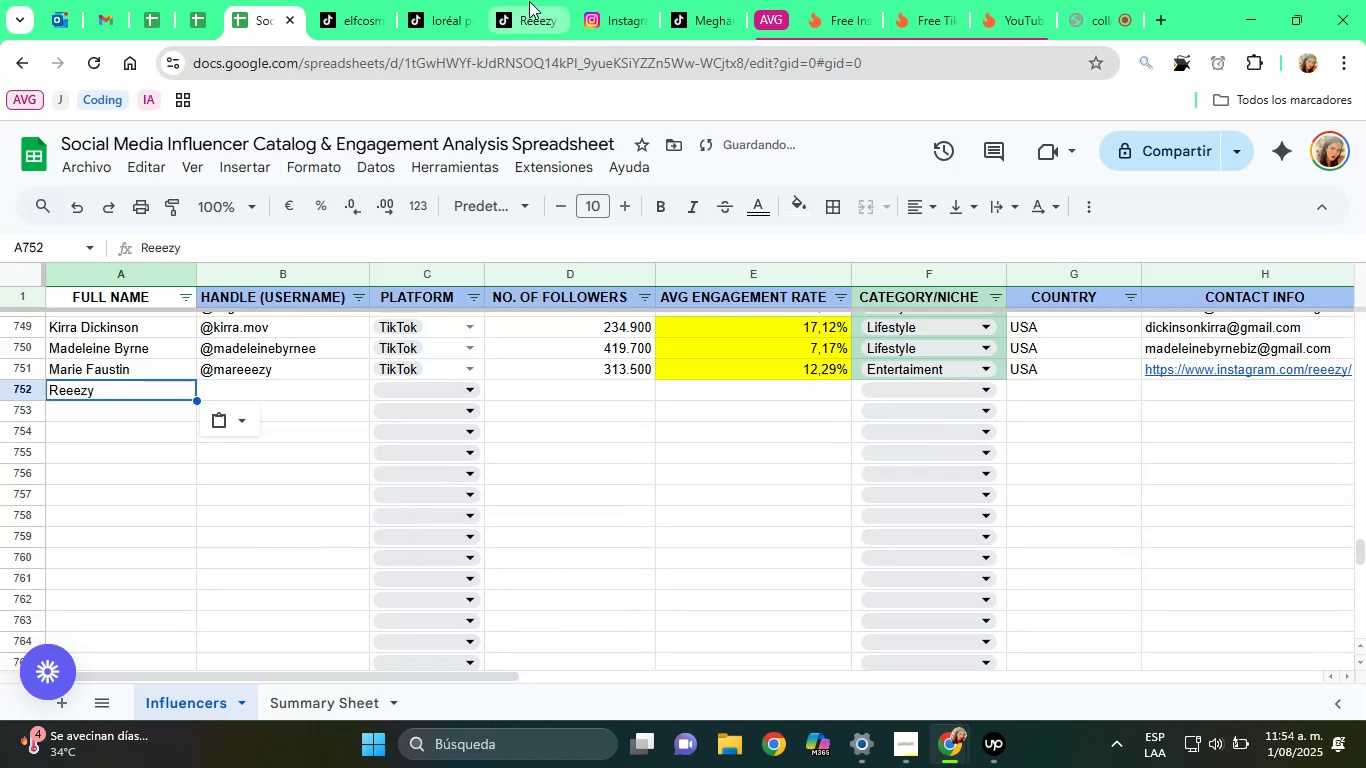 
left_click([529, 1])
 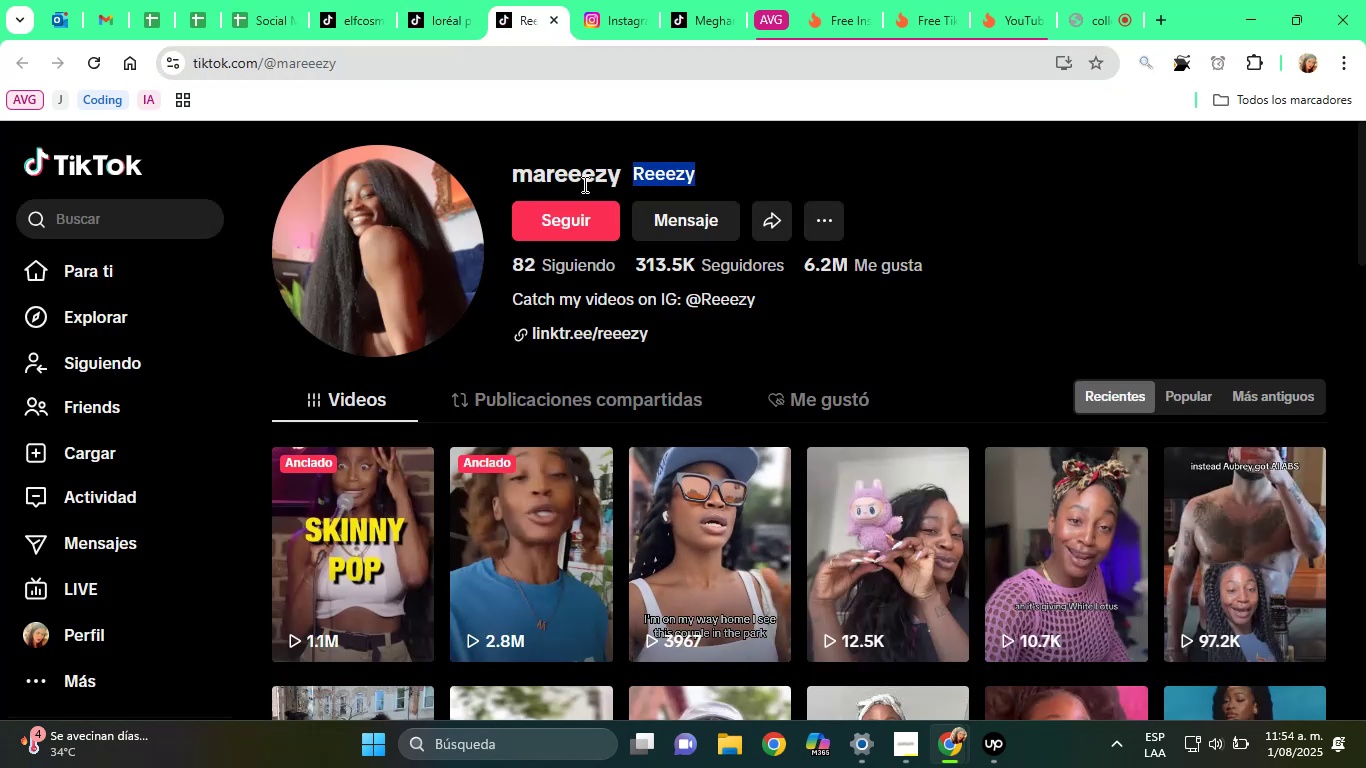 
double_click([583, 184])
 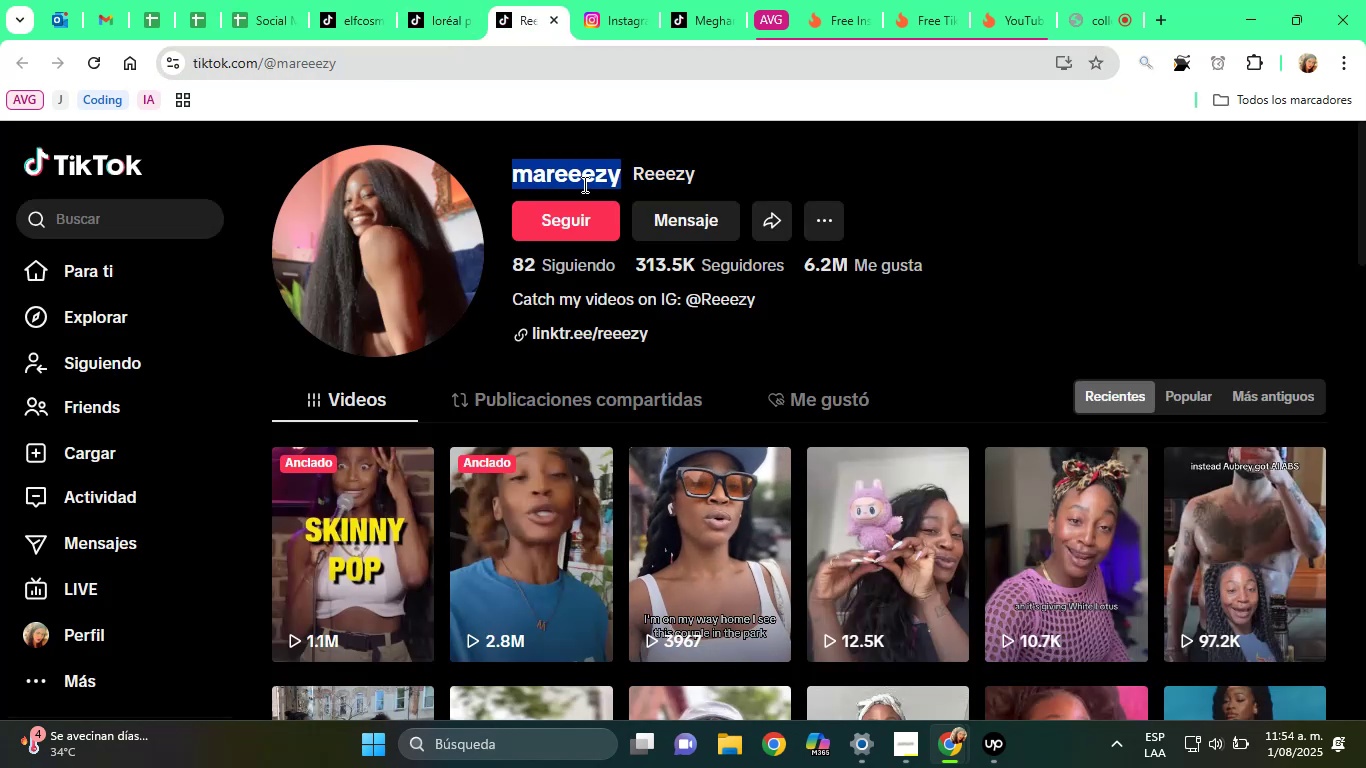 
key(Control+C)
 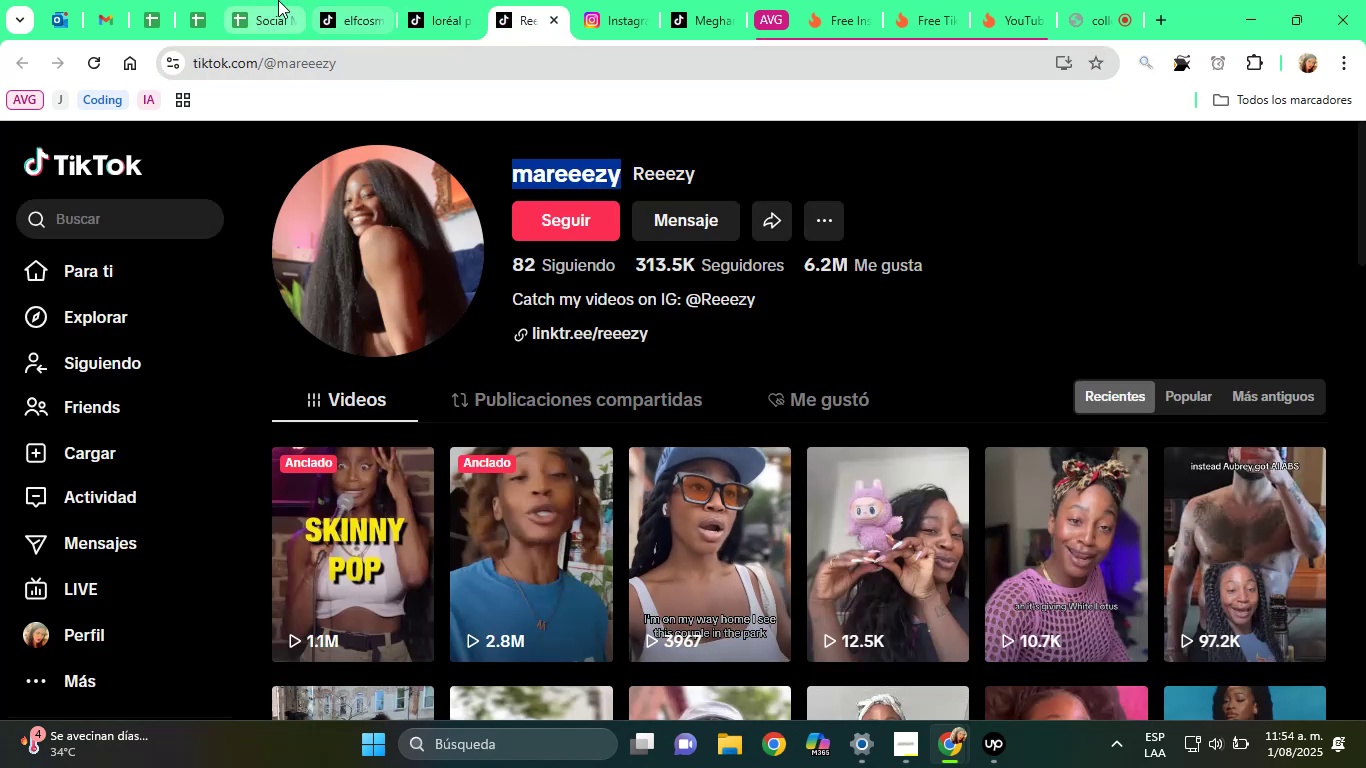 
left_click([277, 0])
 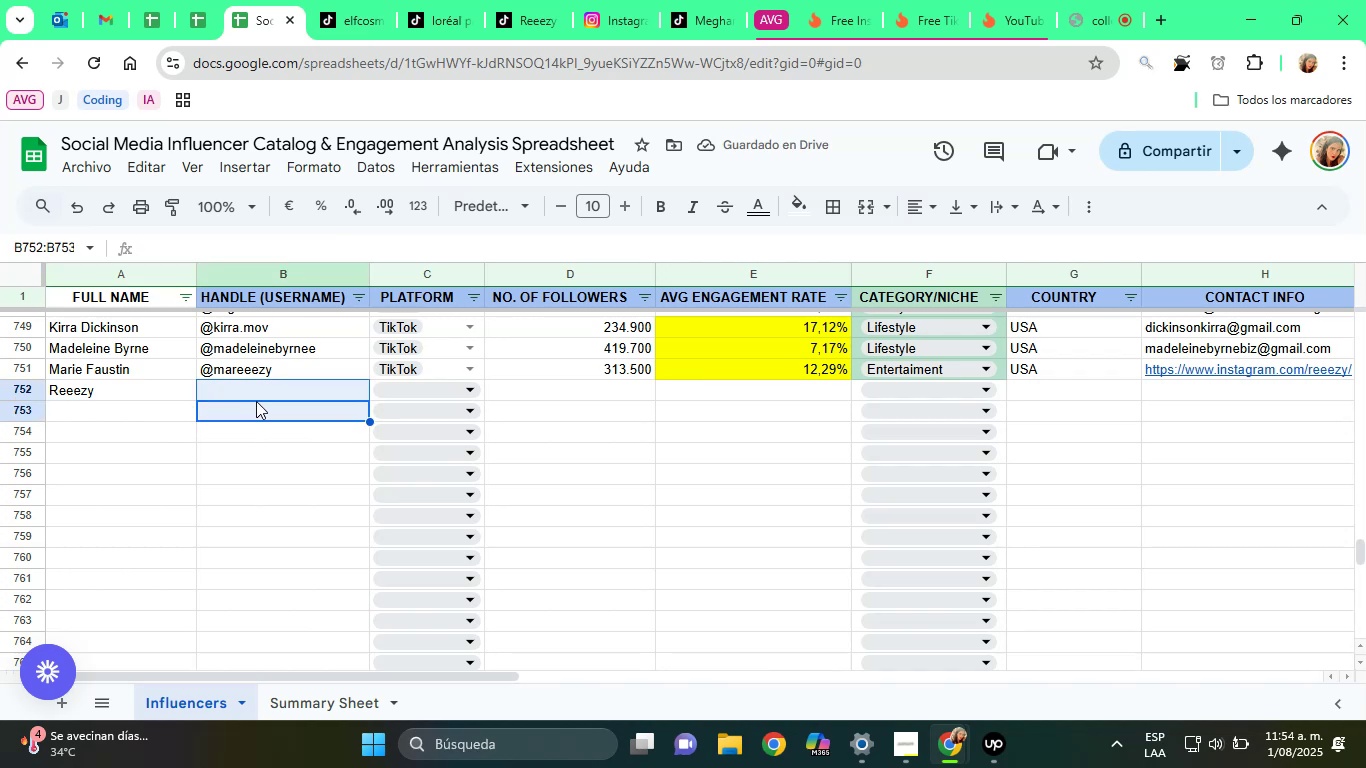 
left_click([244, 393])
 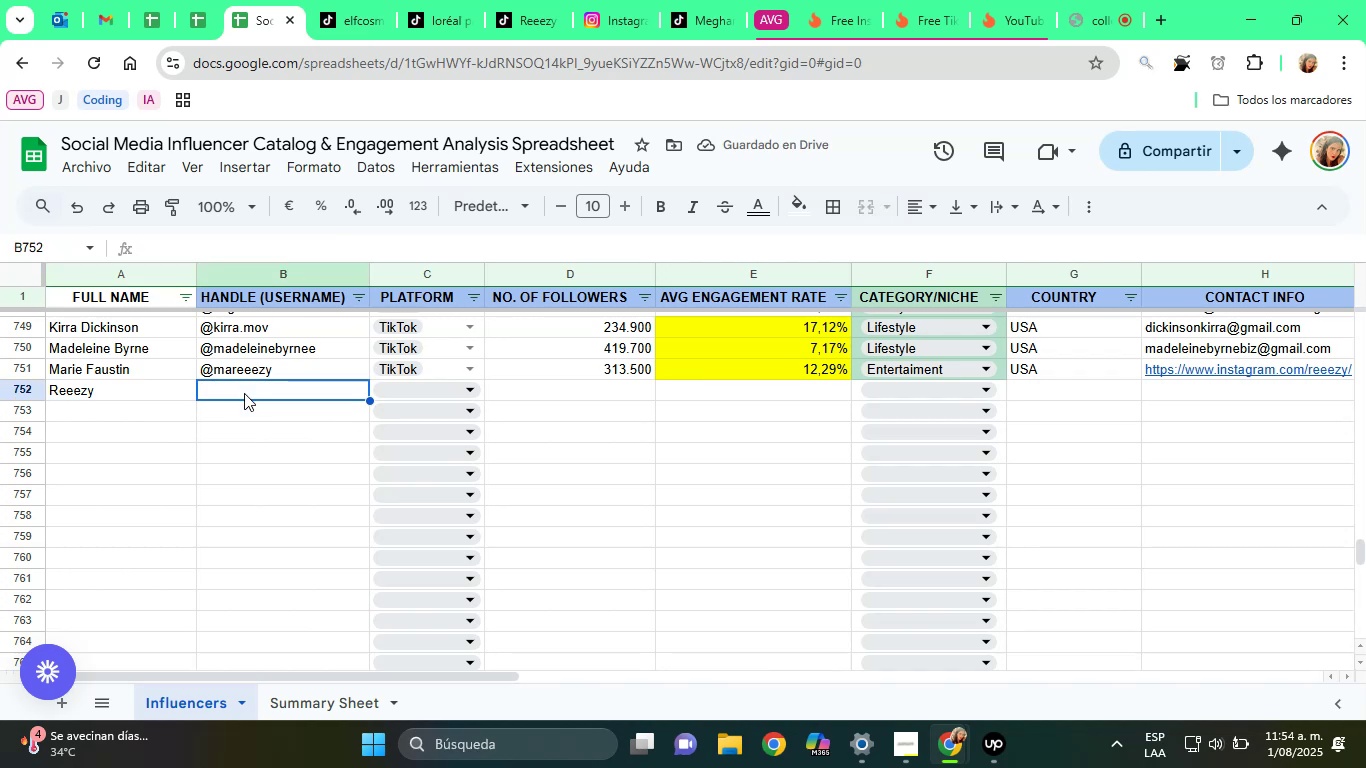 
key(Alt+Control+AltRight)
 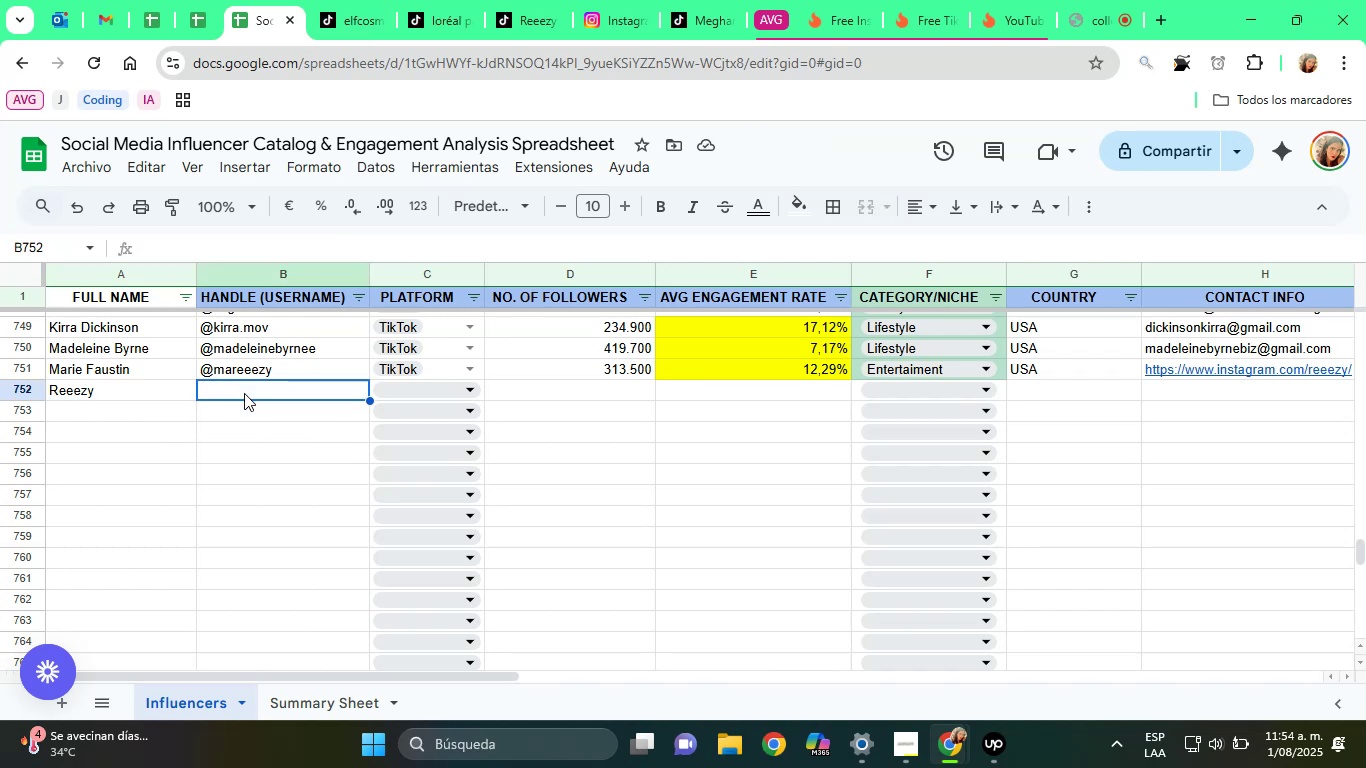 
key(Control+ControlLeft)
 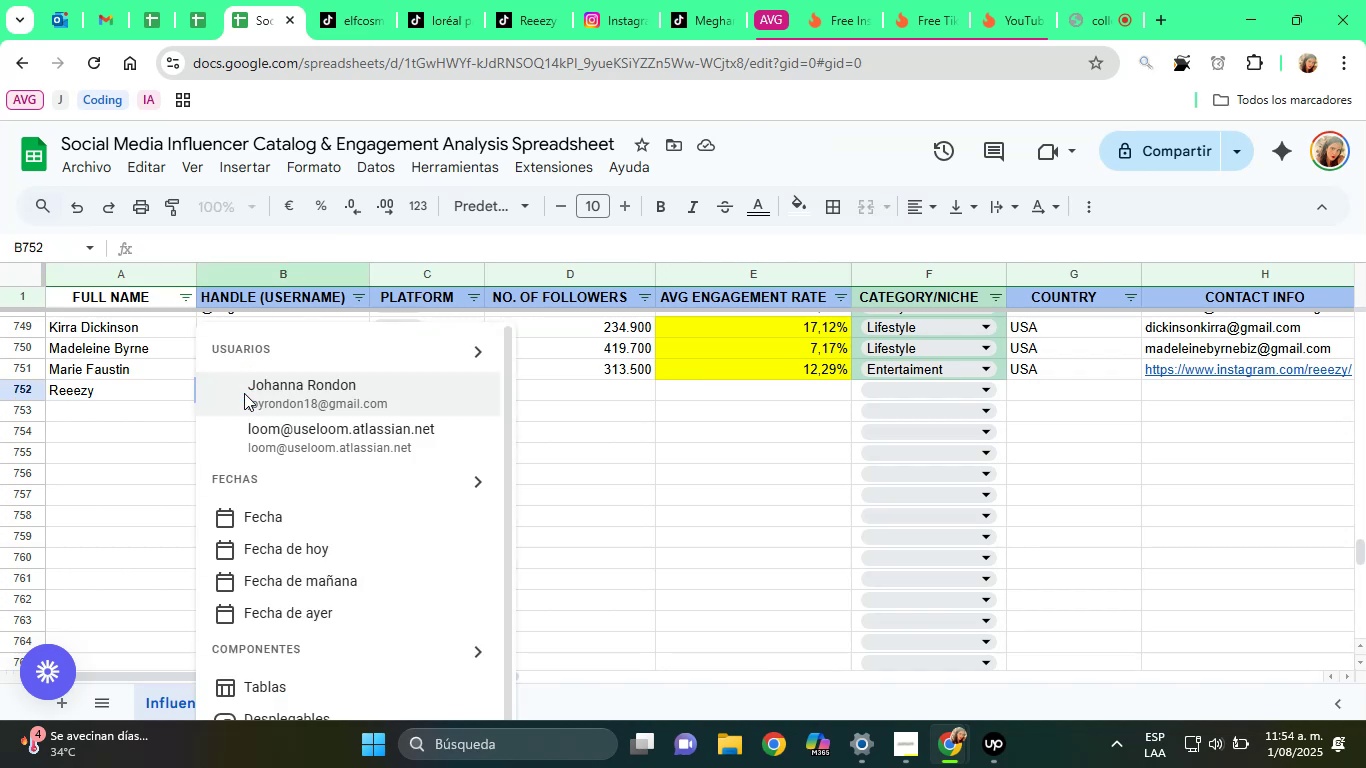 
key(Alt+Control+Q)
 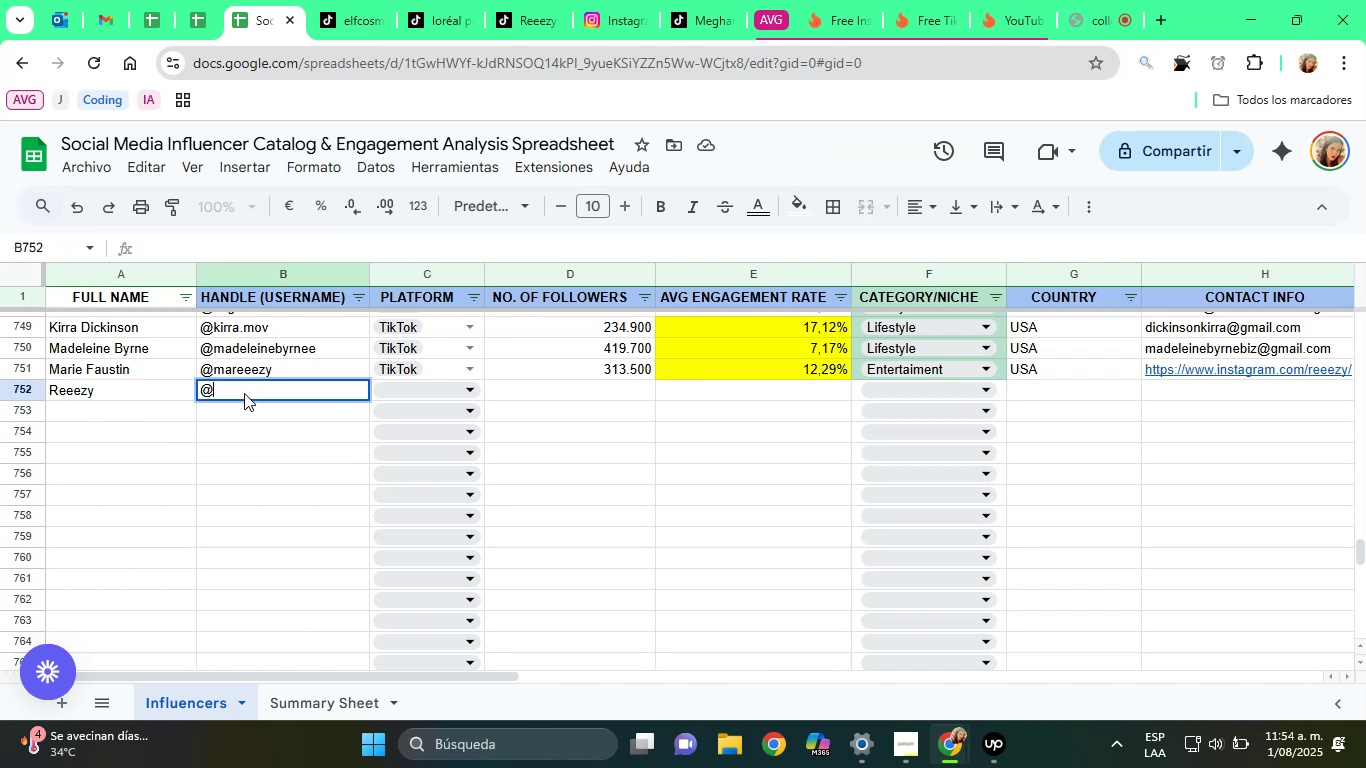 
key(Control+V)
 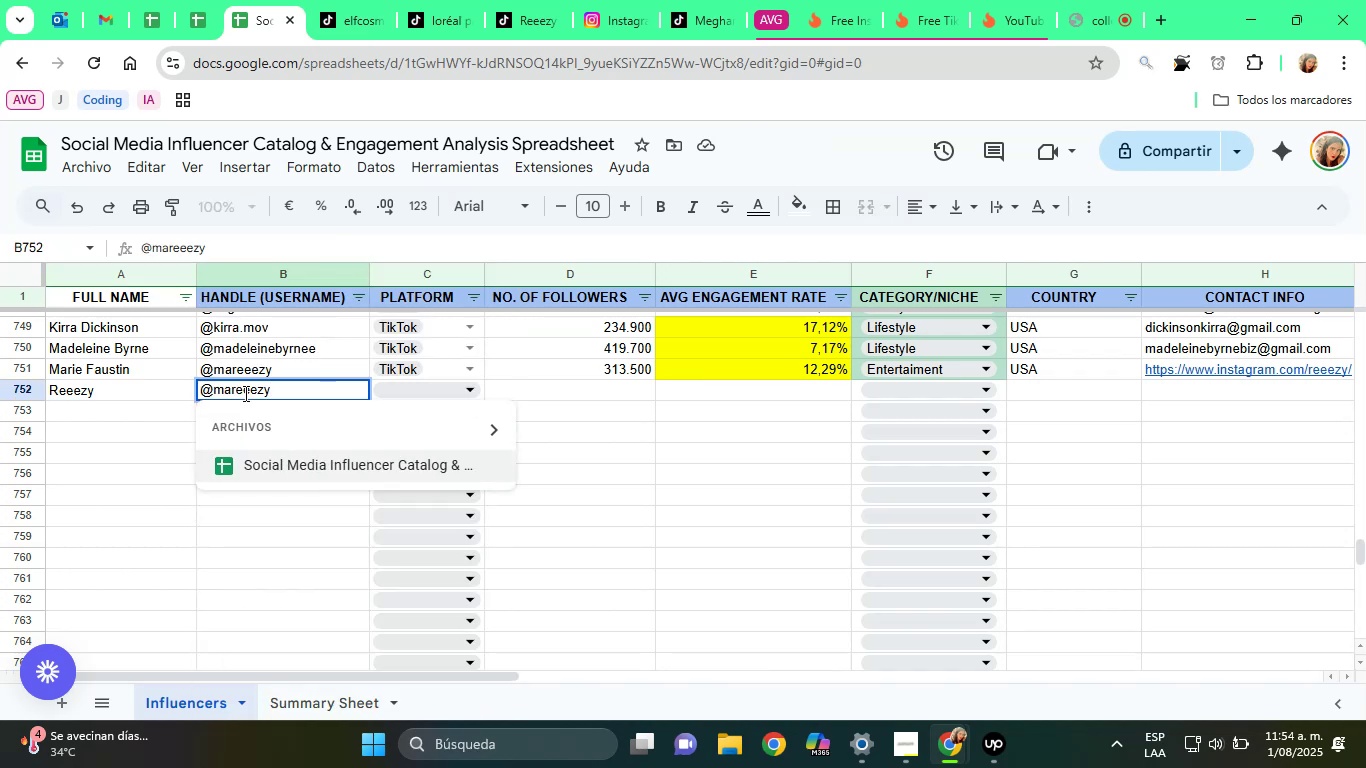 
left_click([463, 386])
 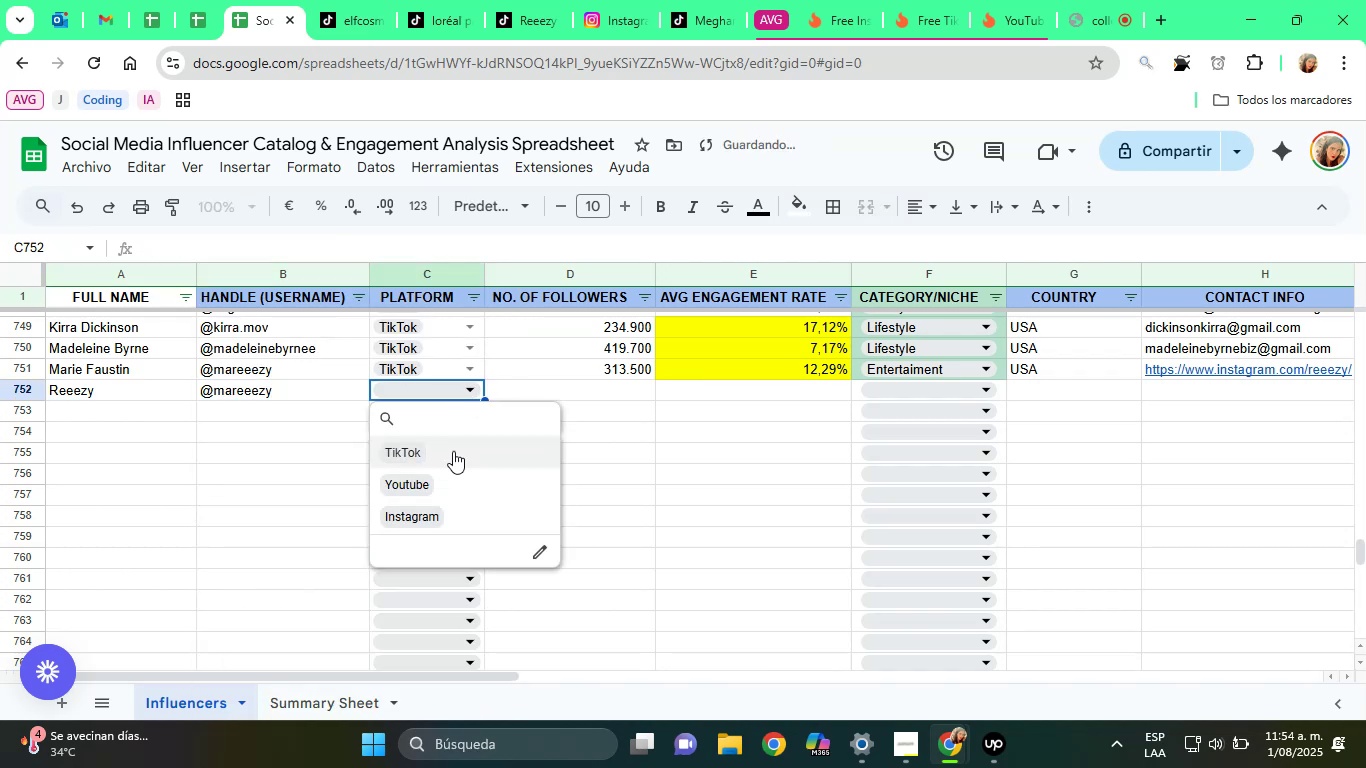 
left_click([453, 451])
 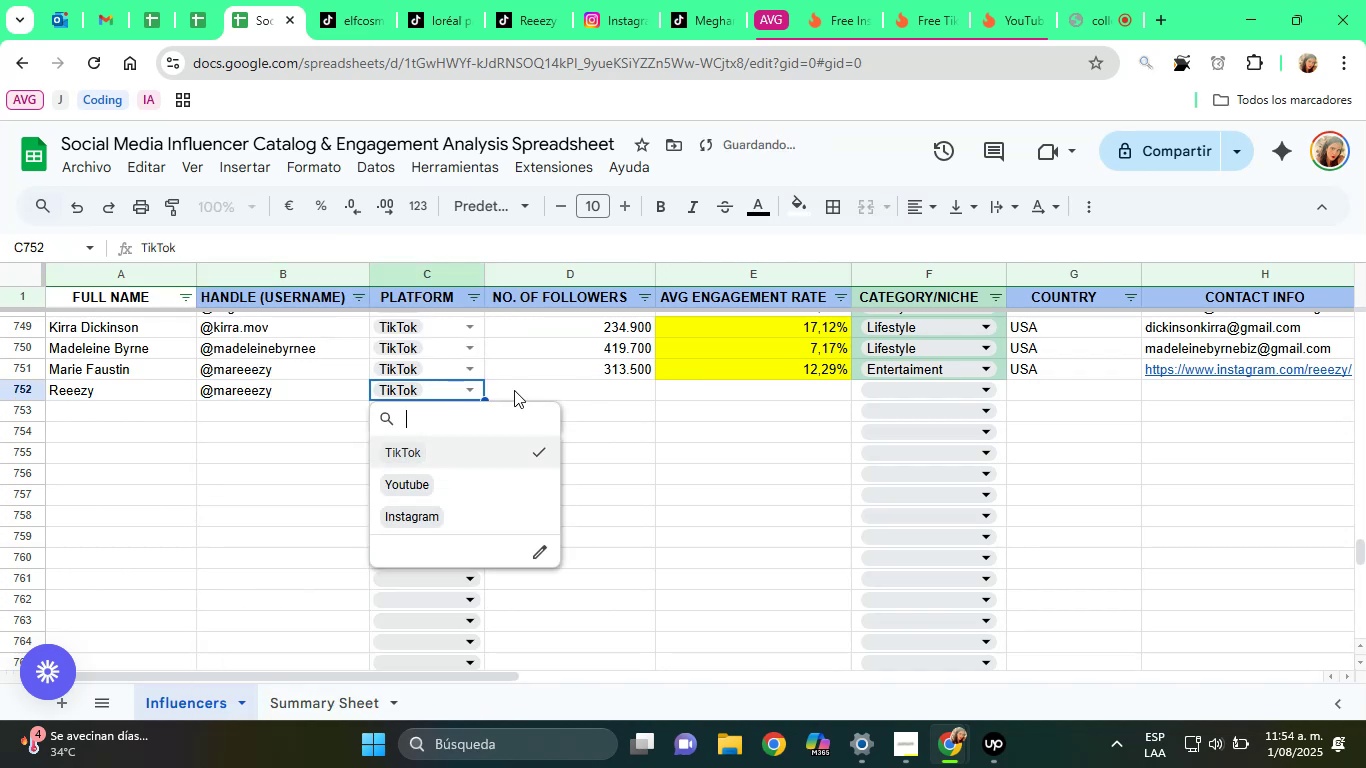 
left_click([259, 395])
 